 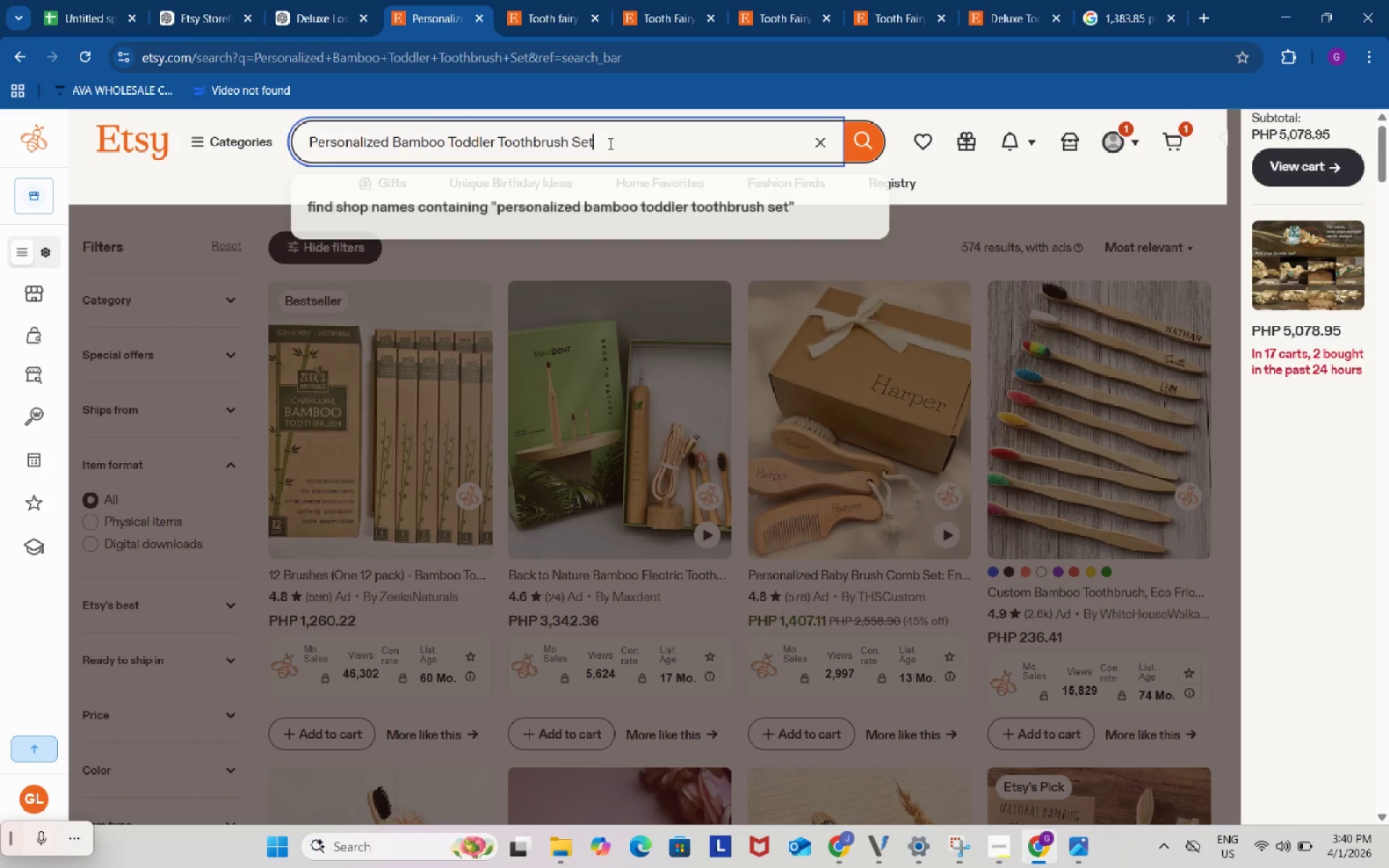 
key(Control+ControlLeft)
 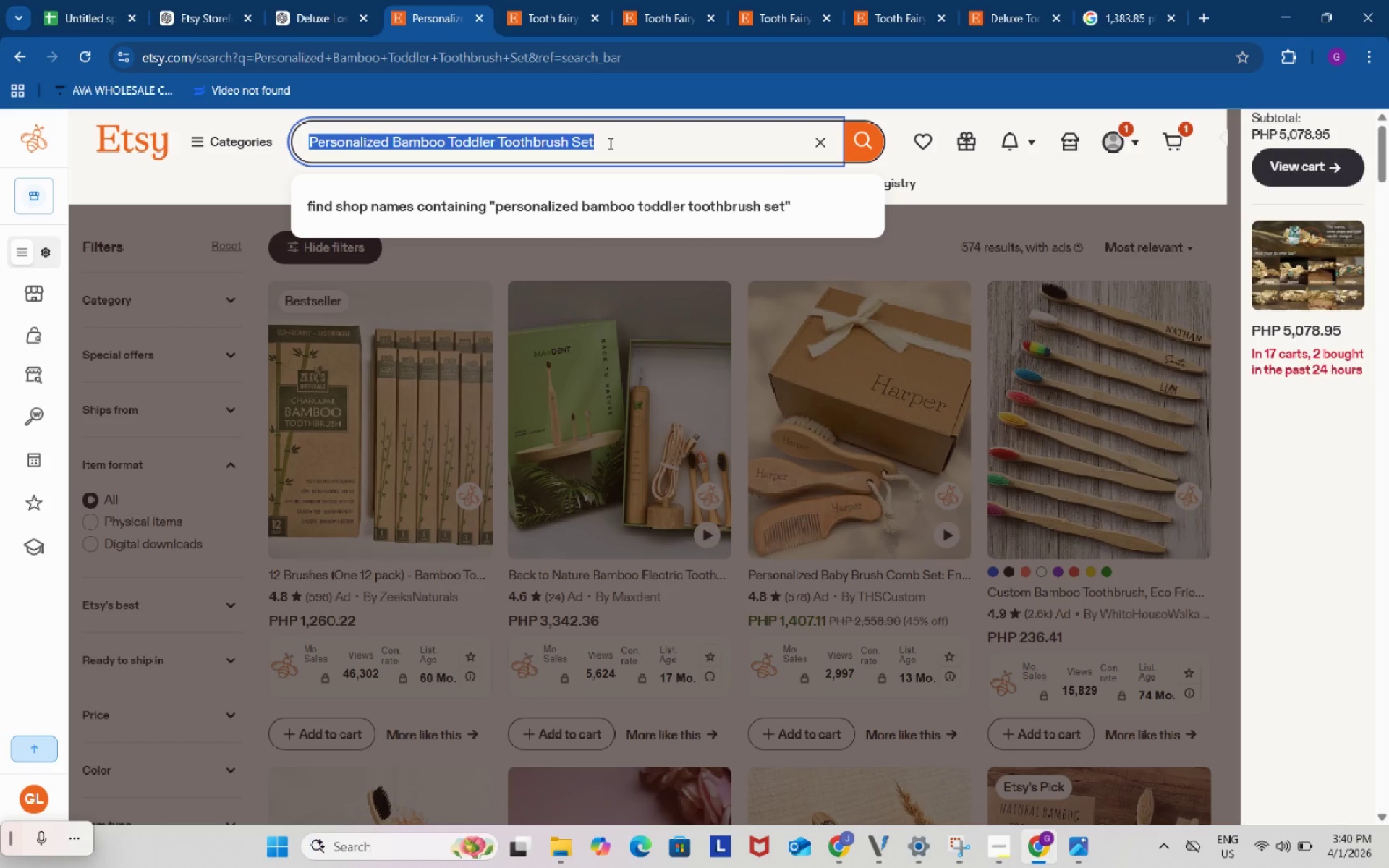 
key(Control+A)
 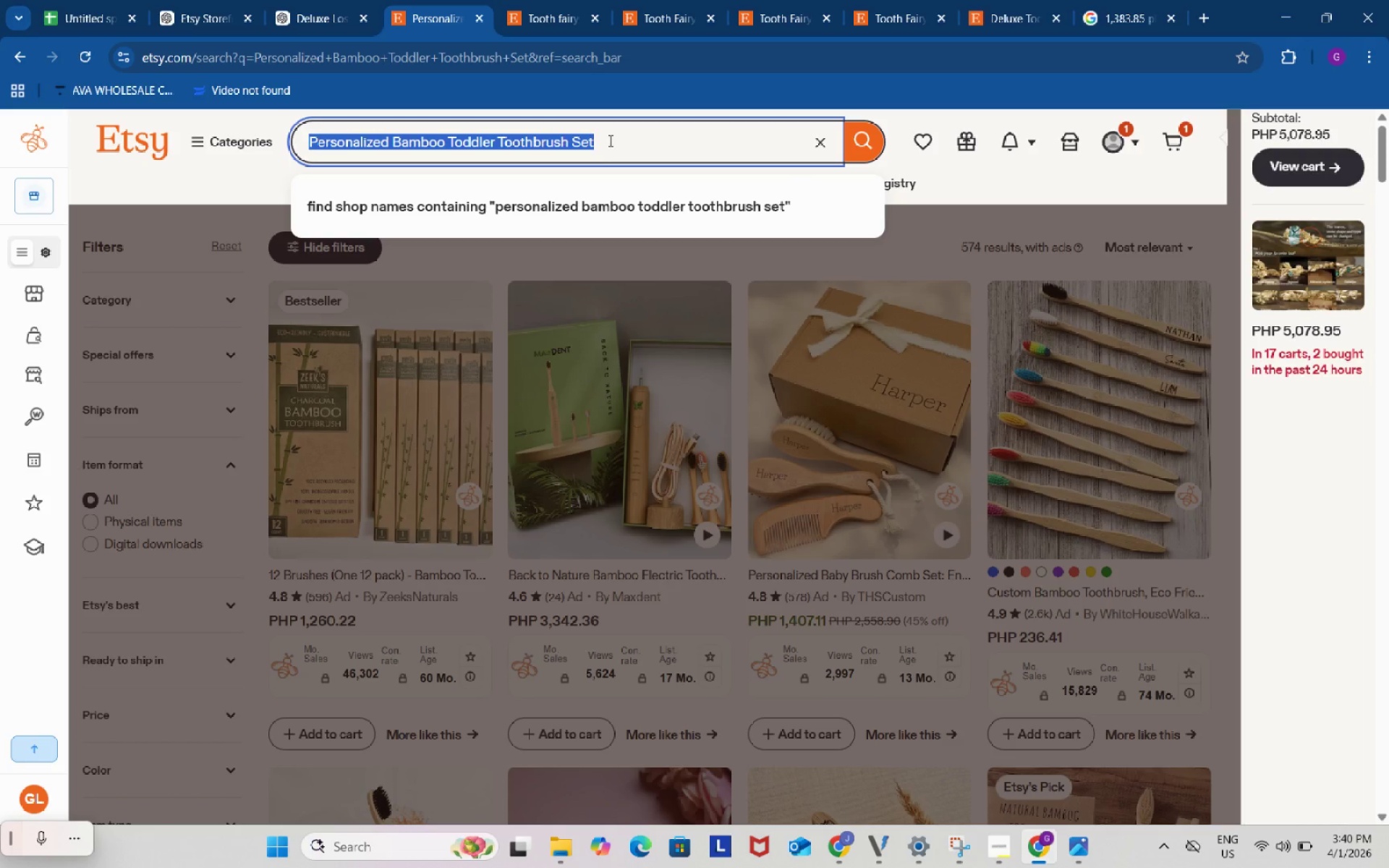 
key(Control+V)
 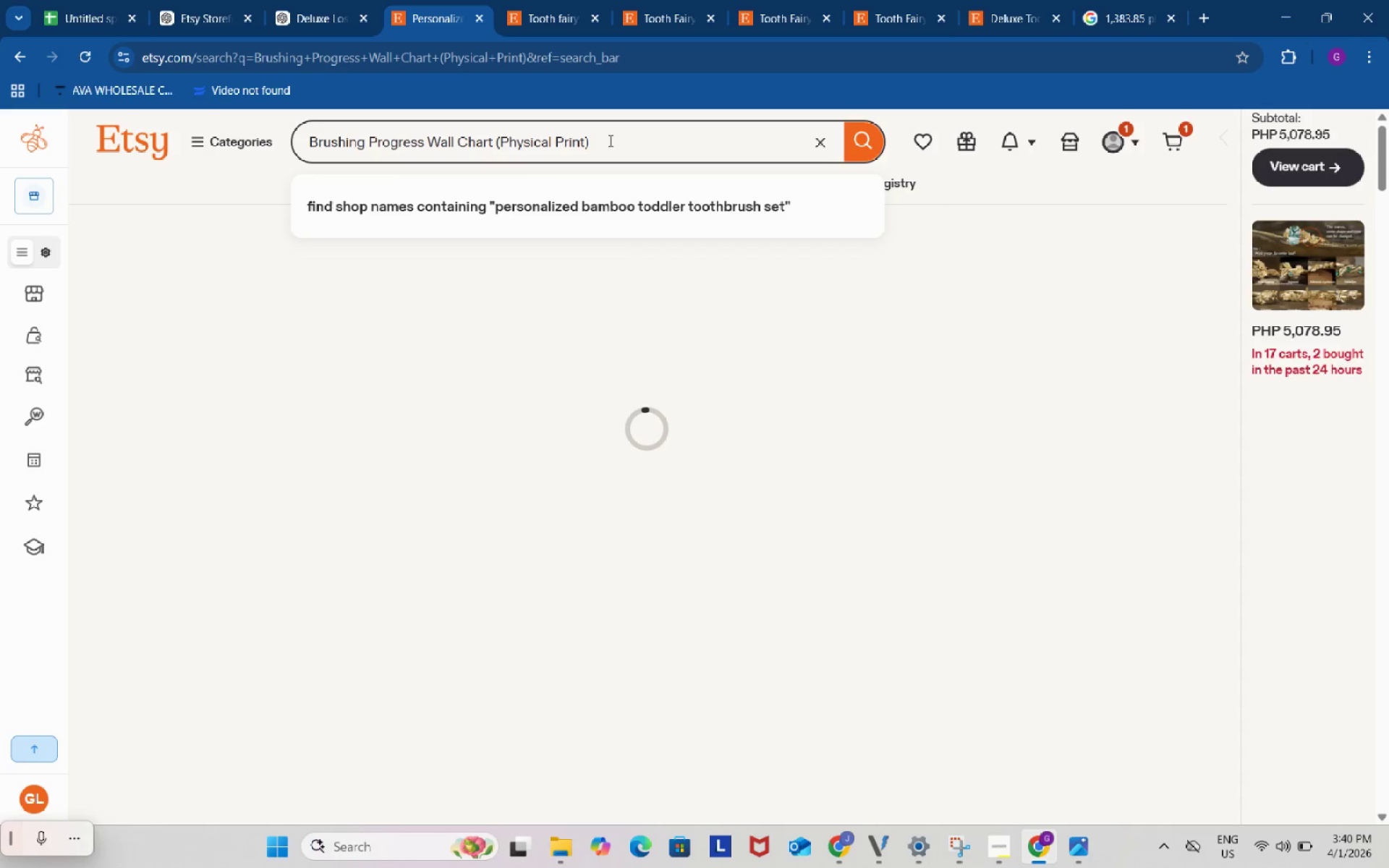 
key(Enter)
 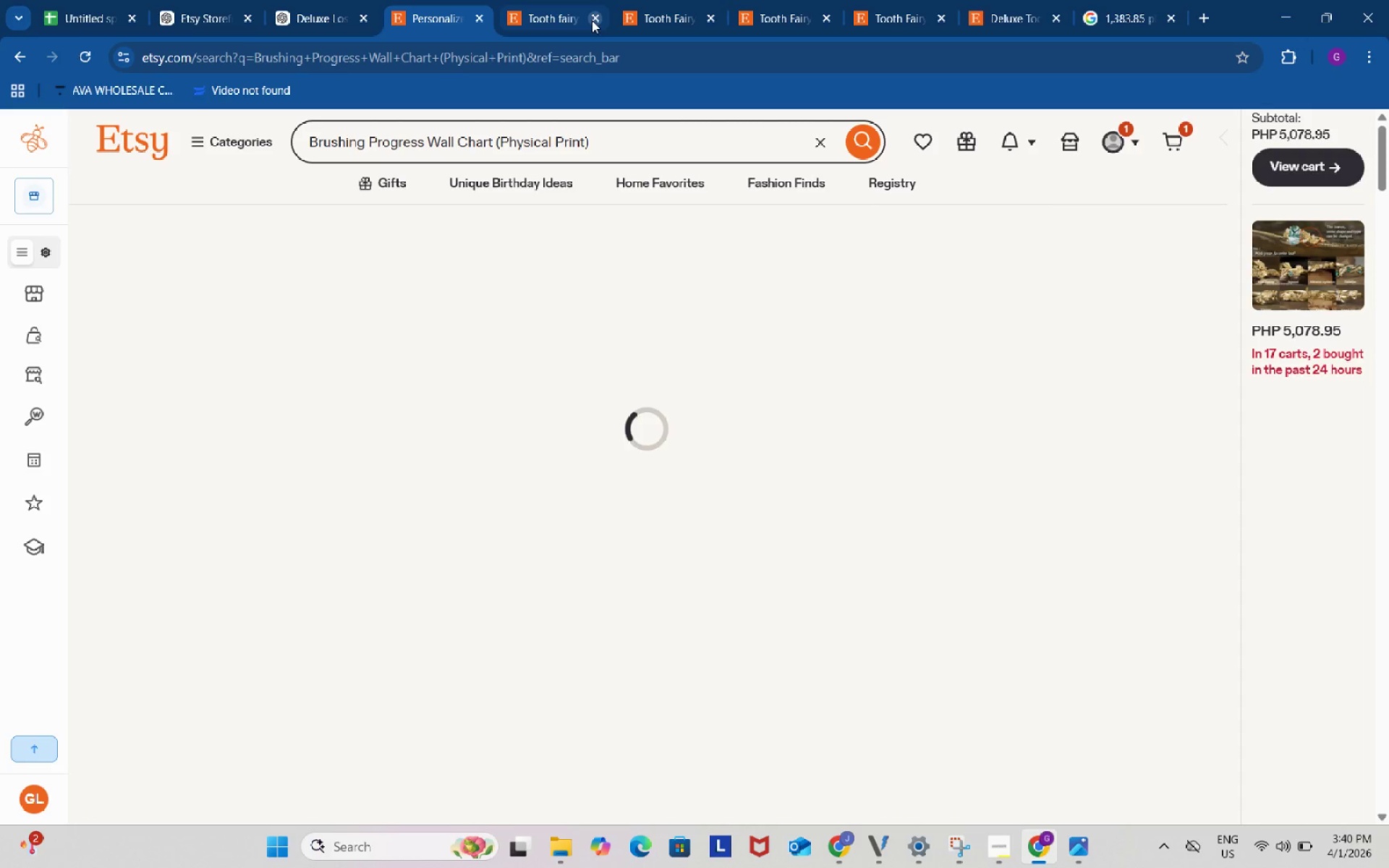 
left_click([592, 20])
 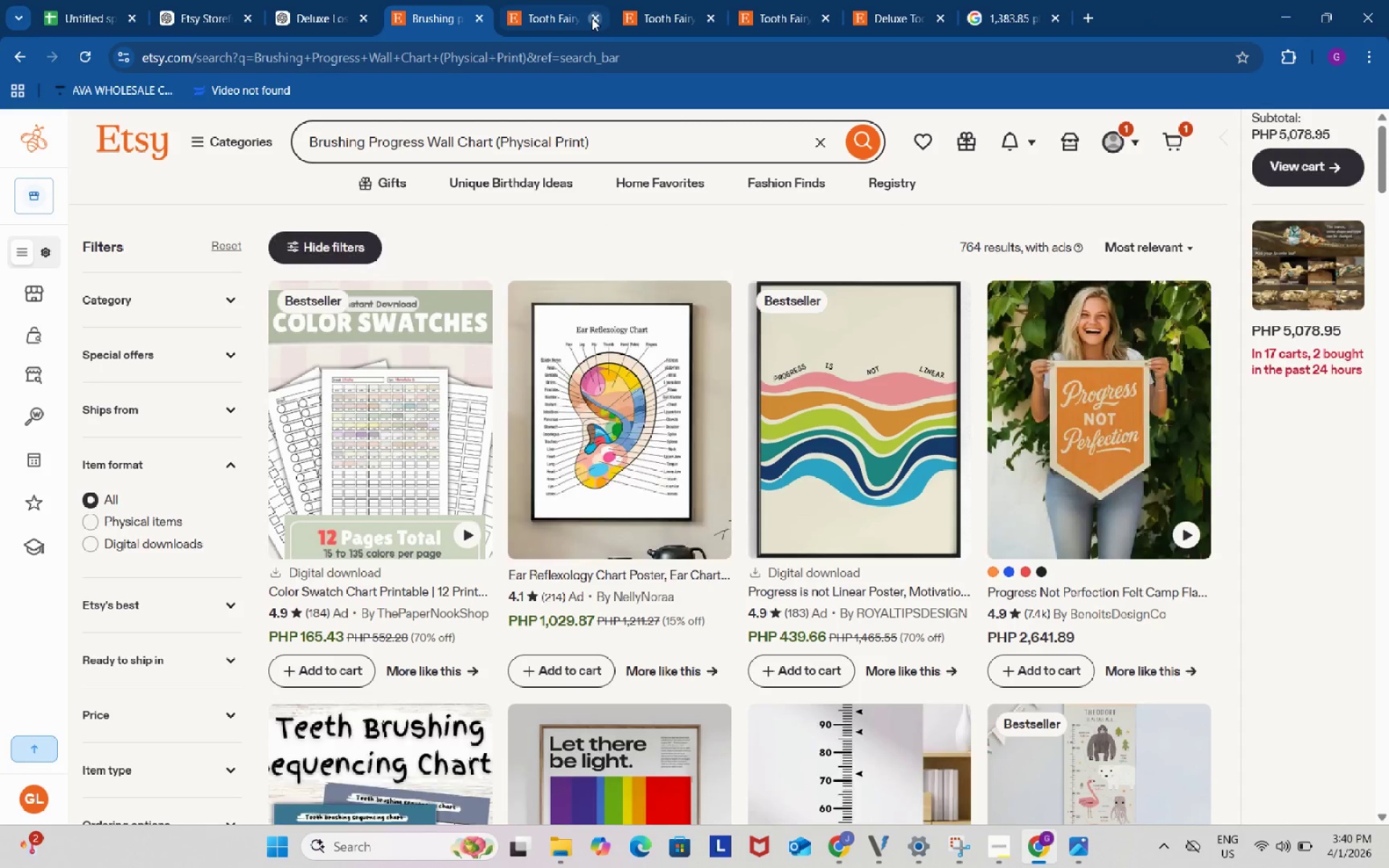 
left_click([592, 18])
 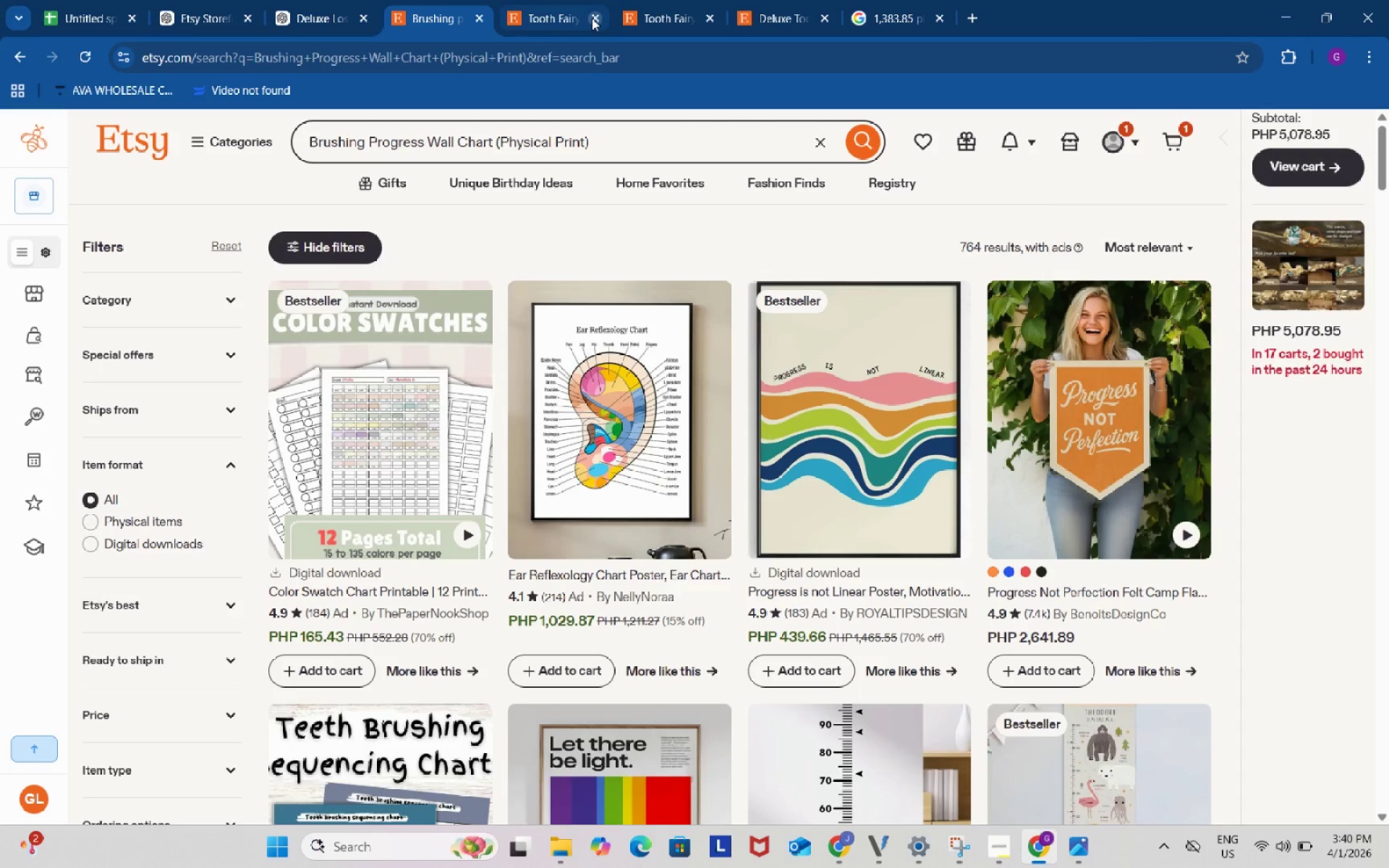 
left_click([592, 18])
 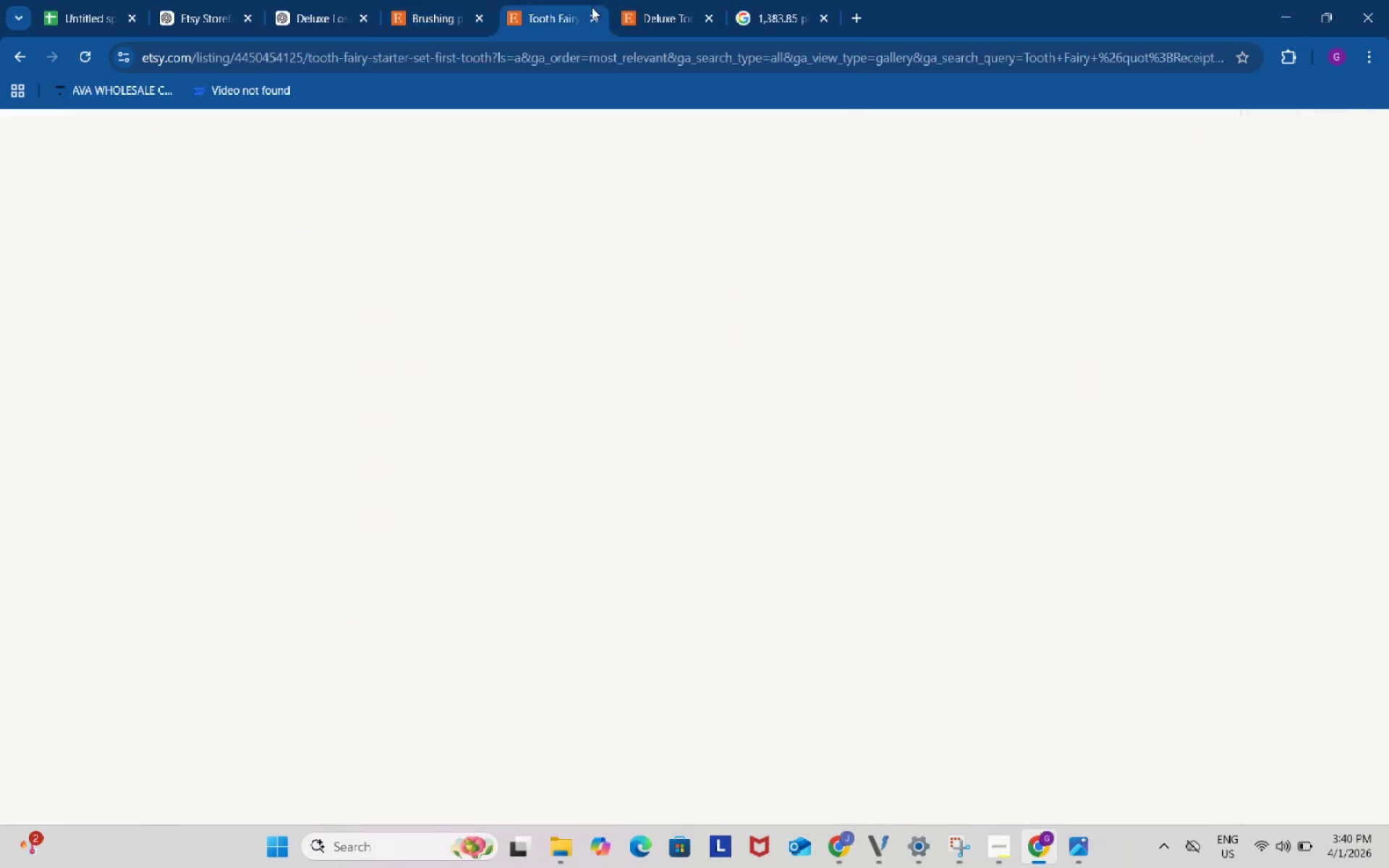 
left_click([592, 7])
 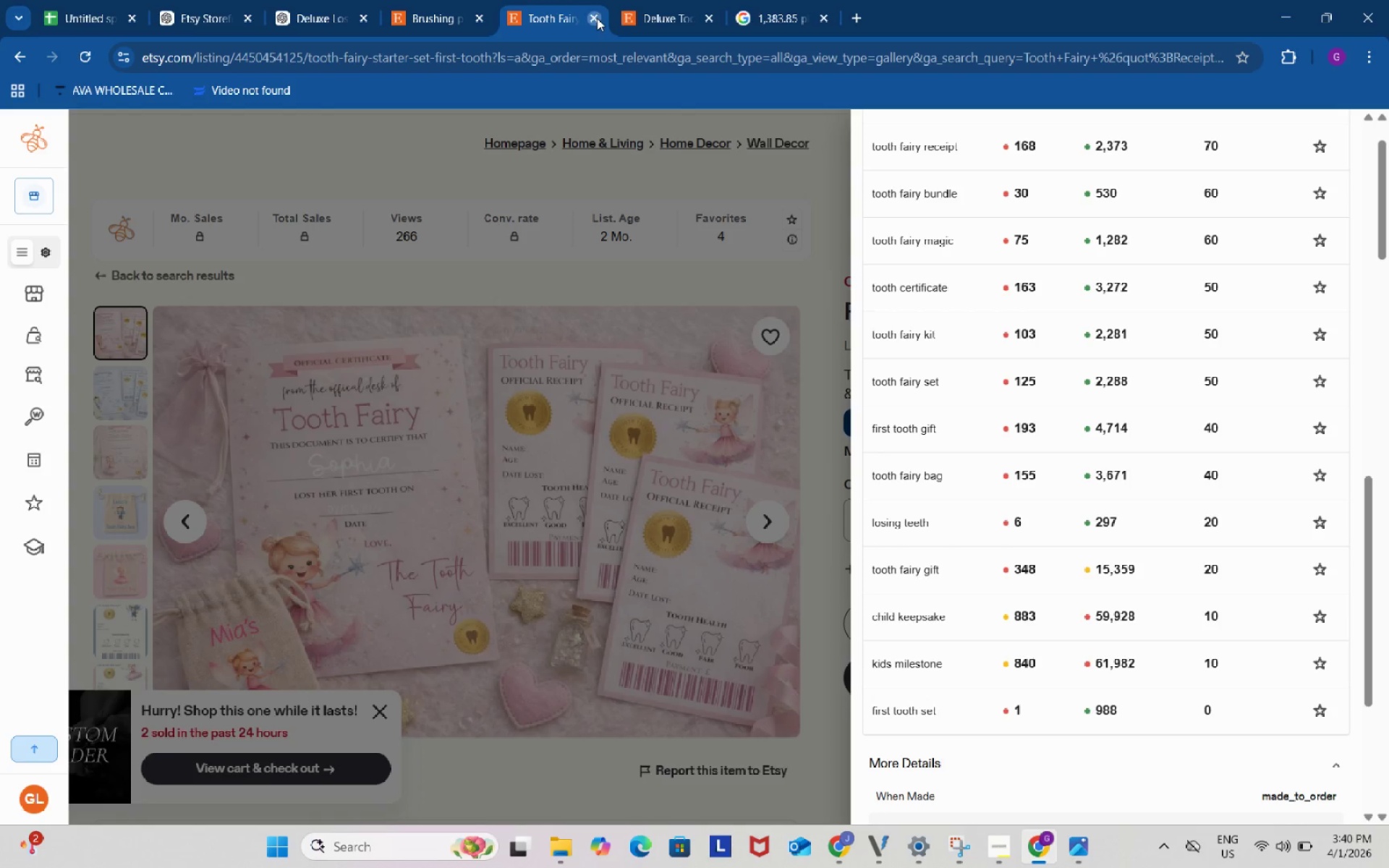 
left_click([597, 18])
 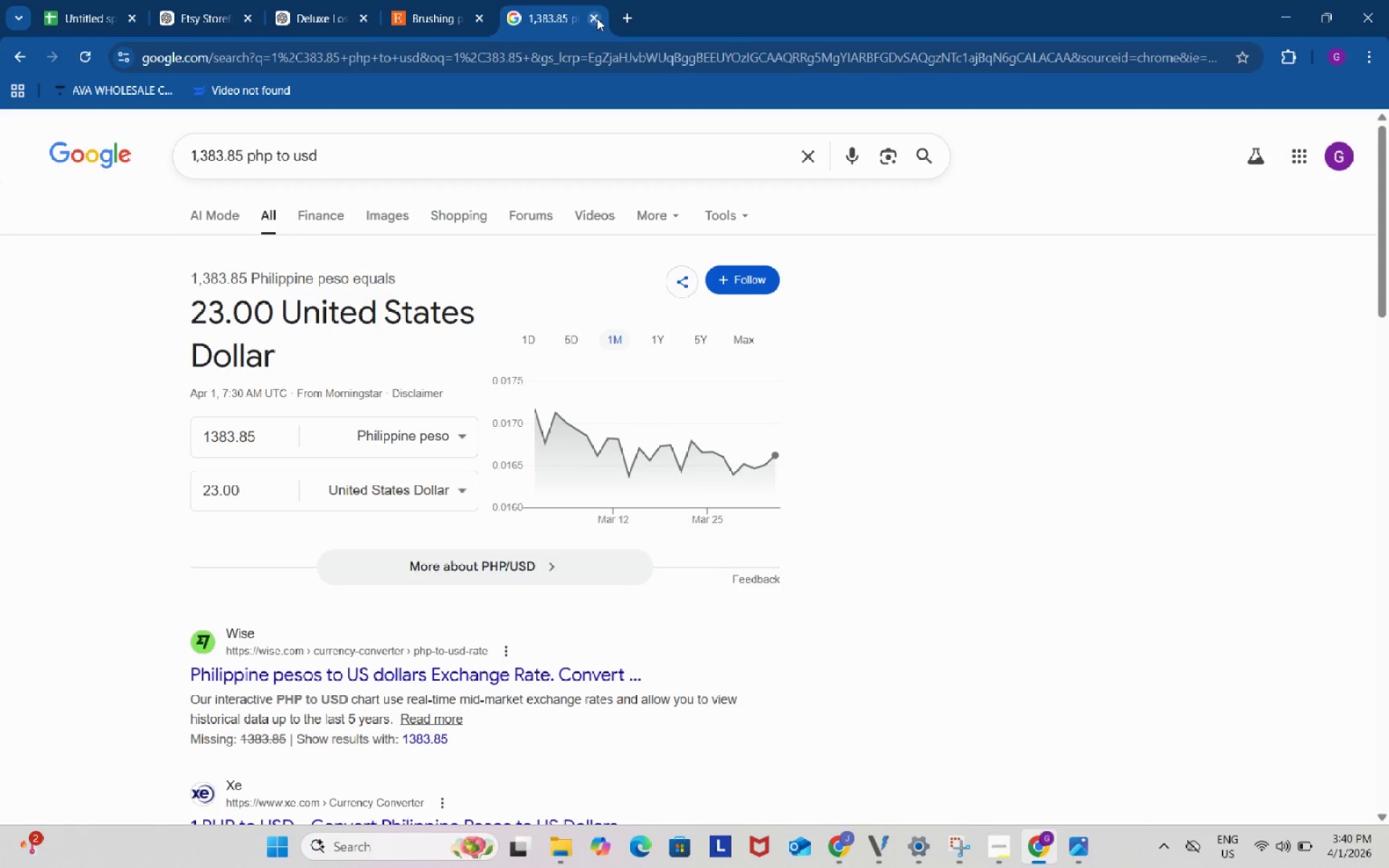 
double_click([597, 18])
 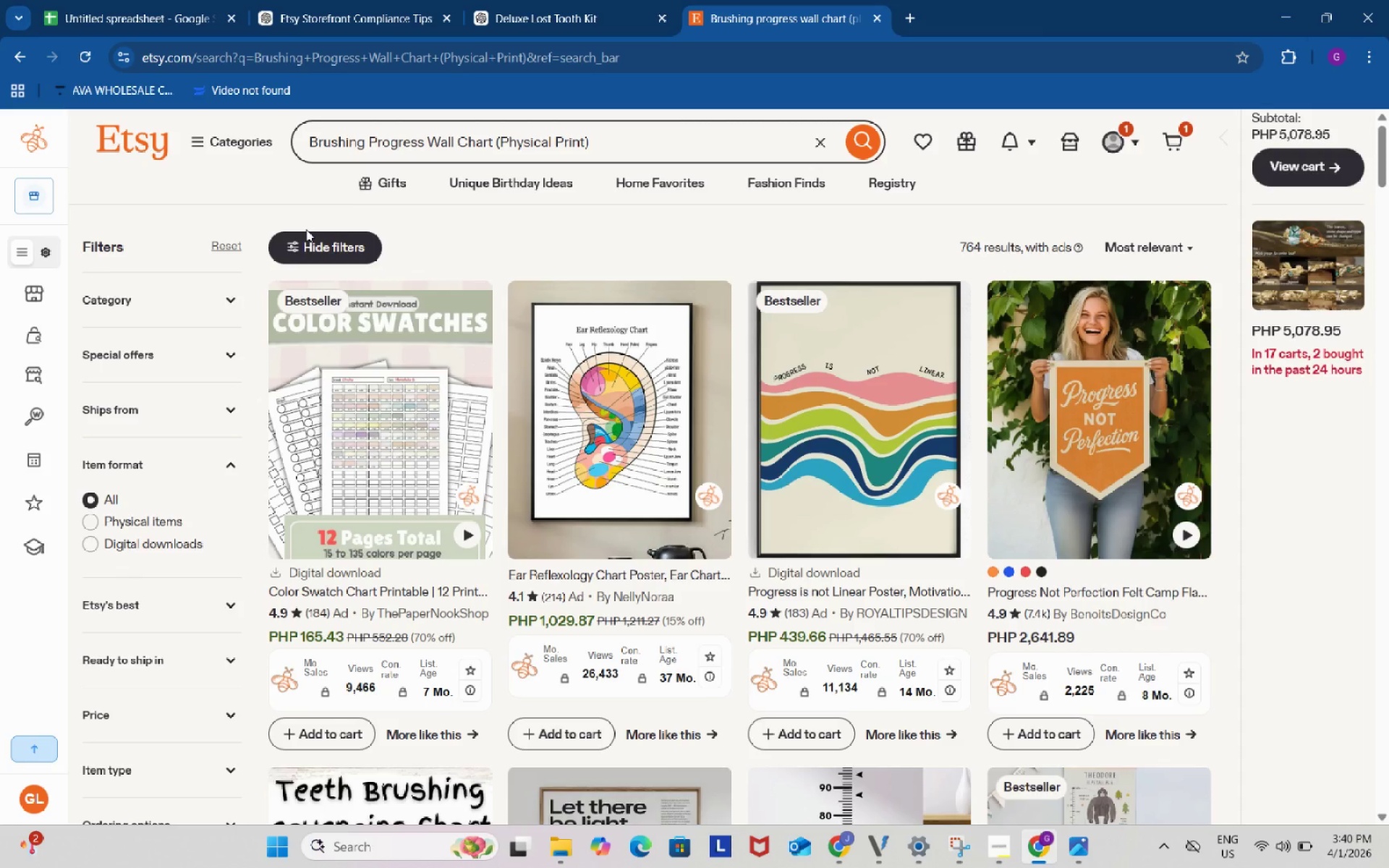 
wait(7.52)
 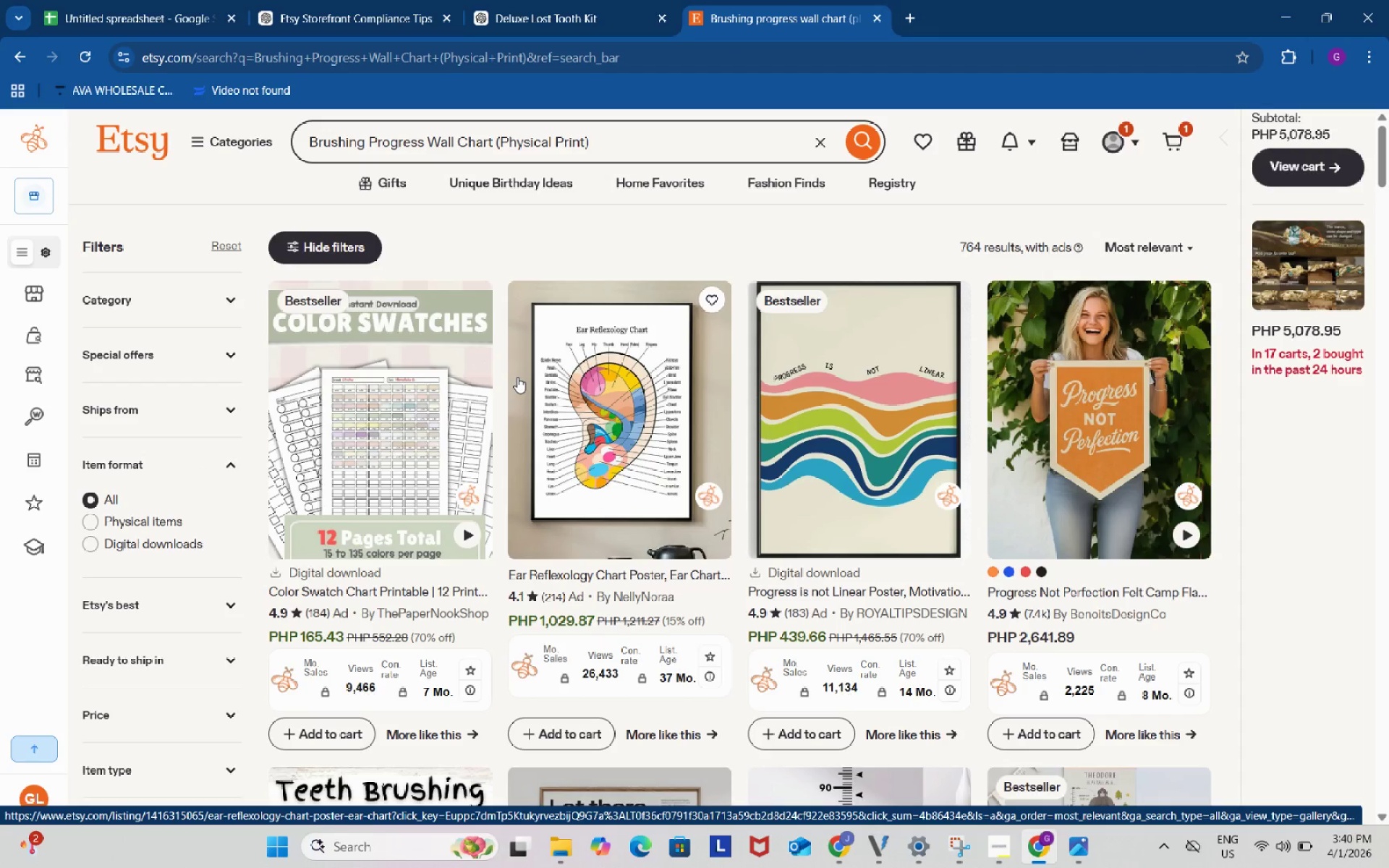 
scroll: coordinate [686, 542], scroll_direction: down, amount: 4.0
 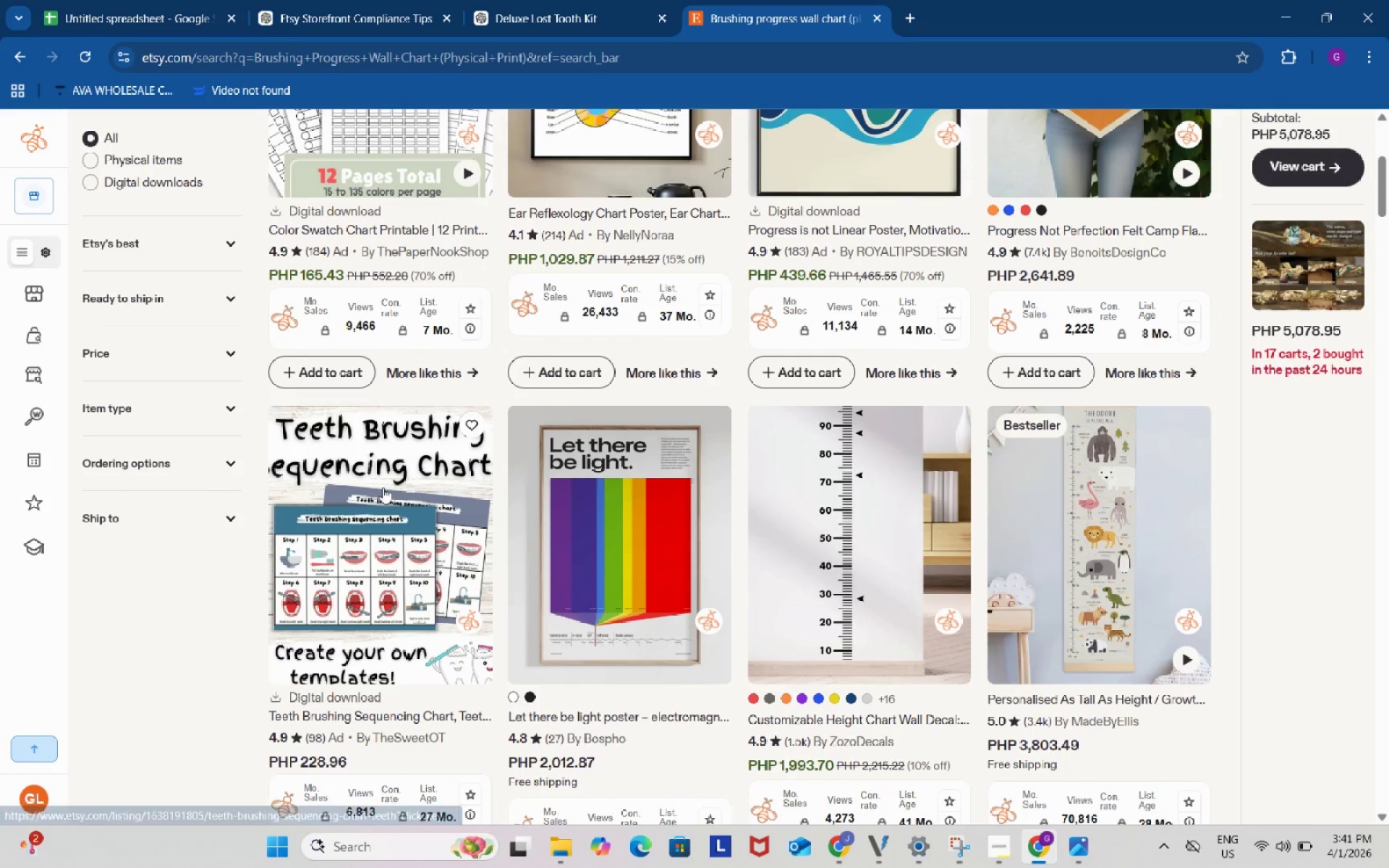 
right_click([383, 488])
 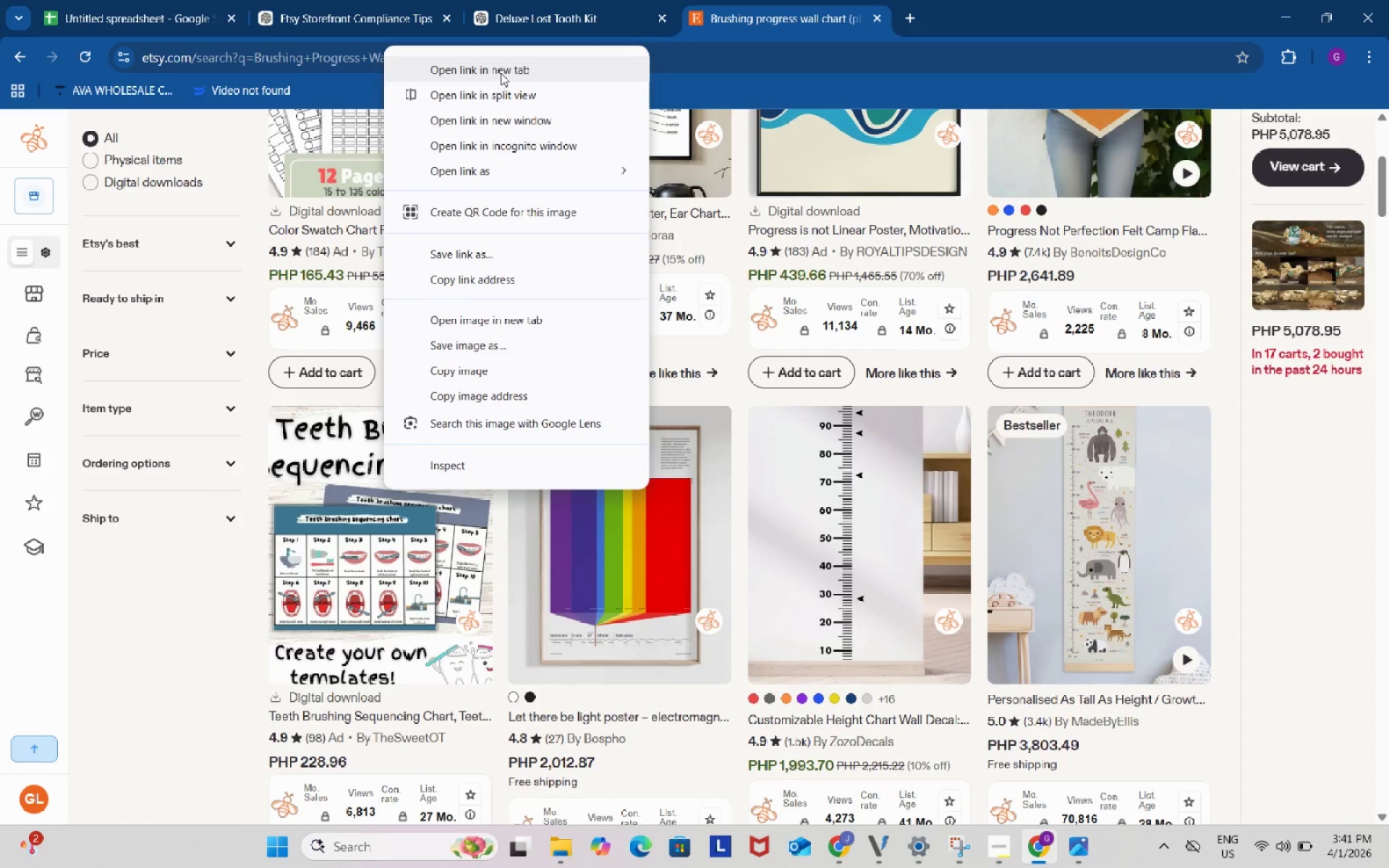 
left_click([501, 73])
 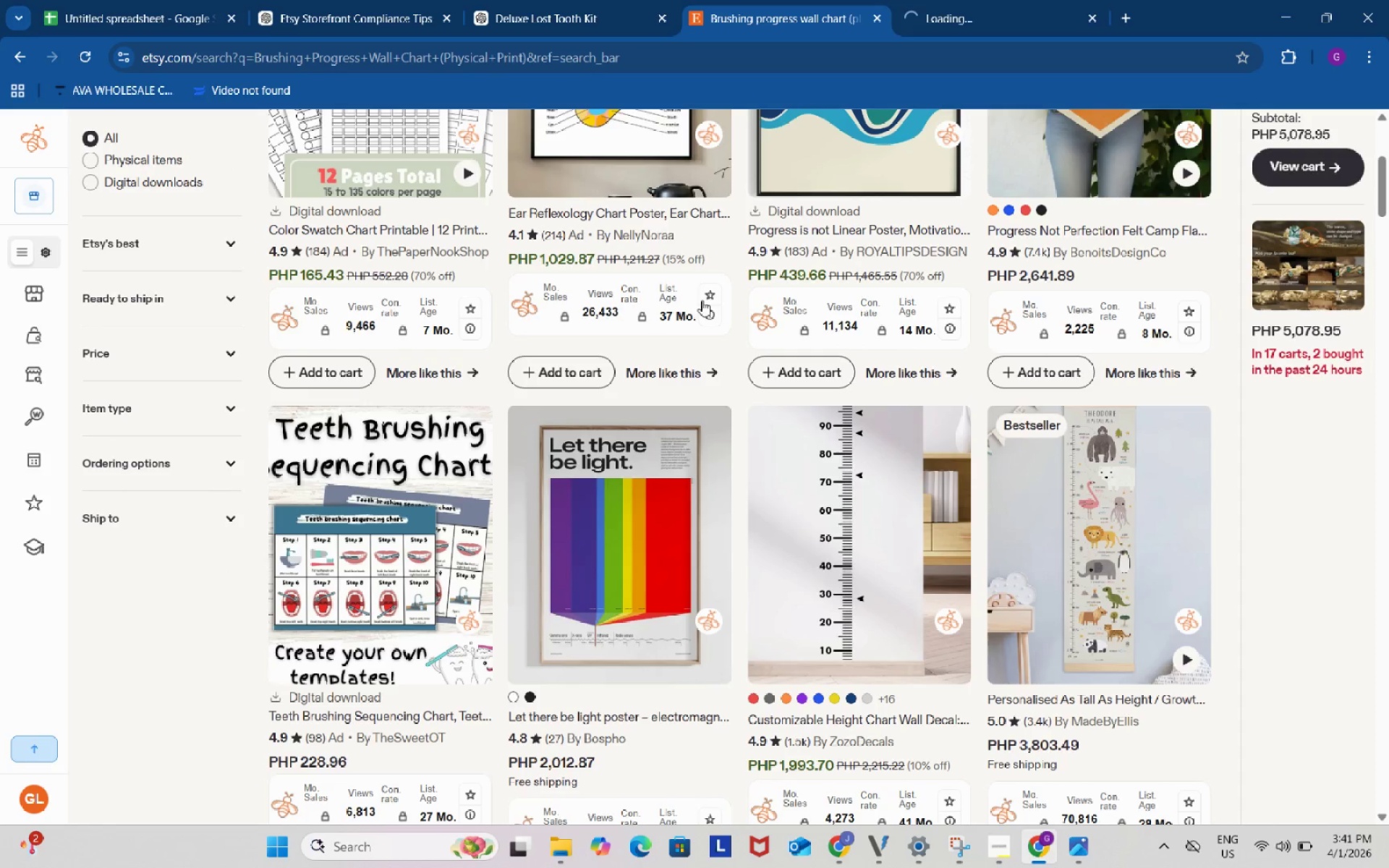 
scroll: coordinate [914, 550], scroll_direction: up, amount: 3.0
 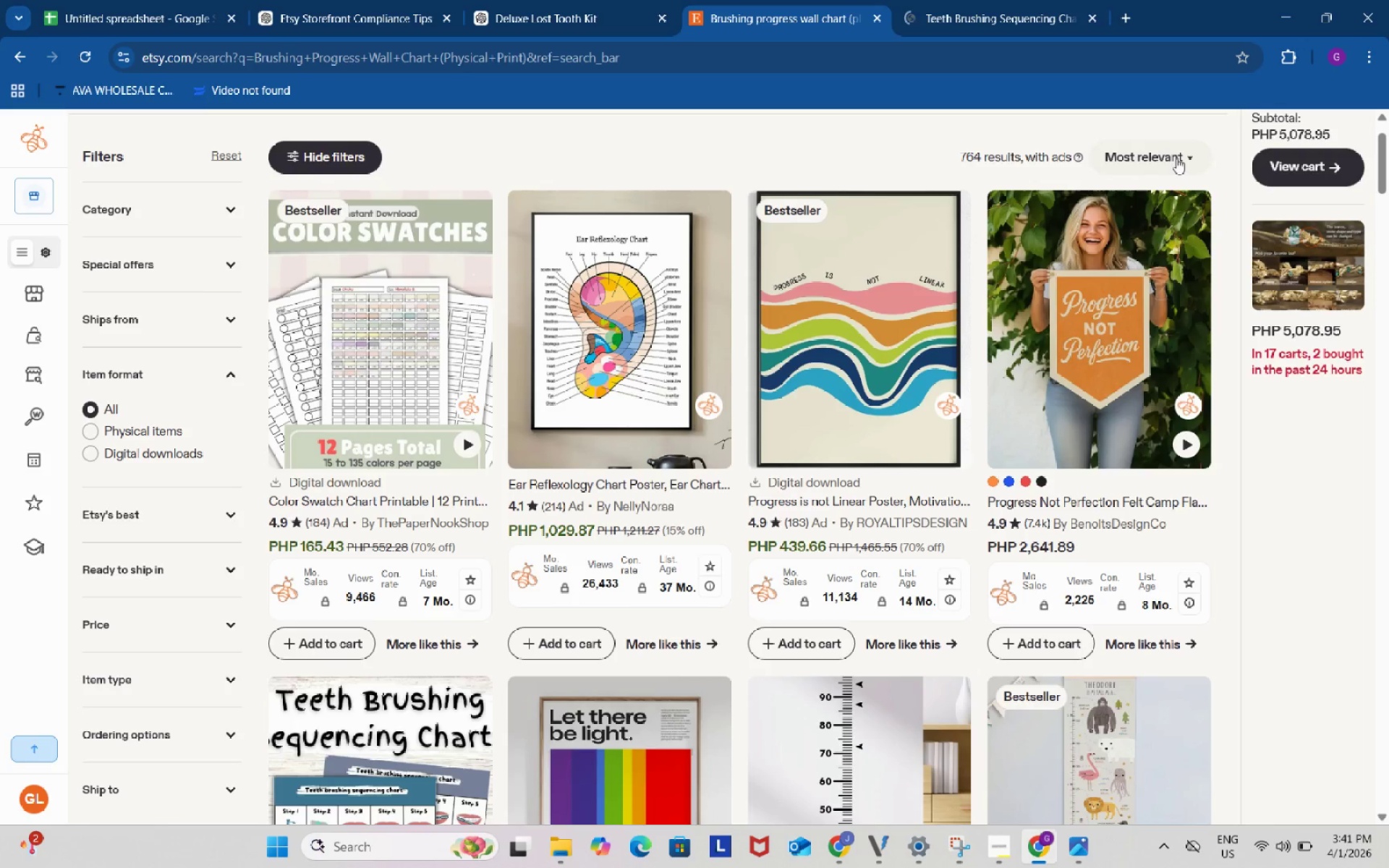 
left_click([319, 158])
 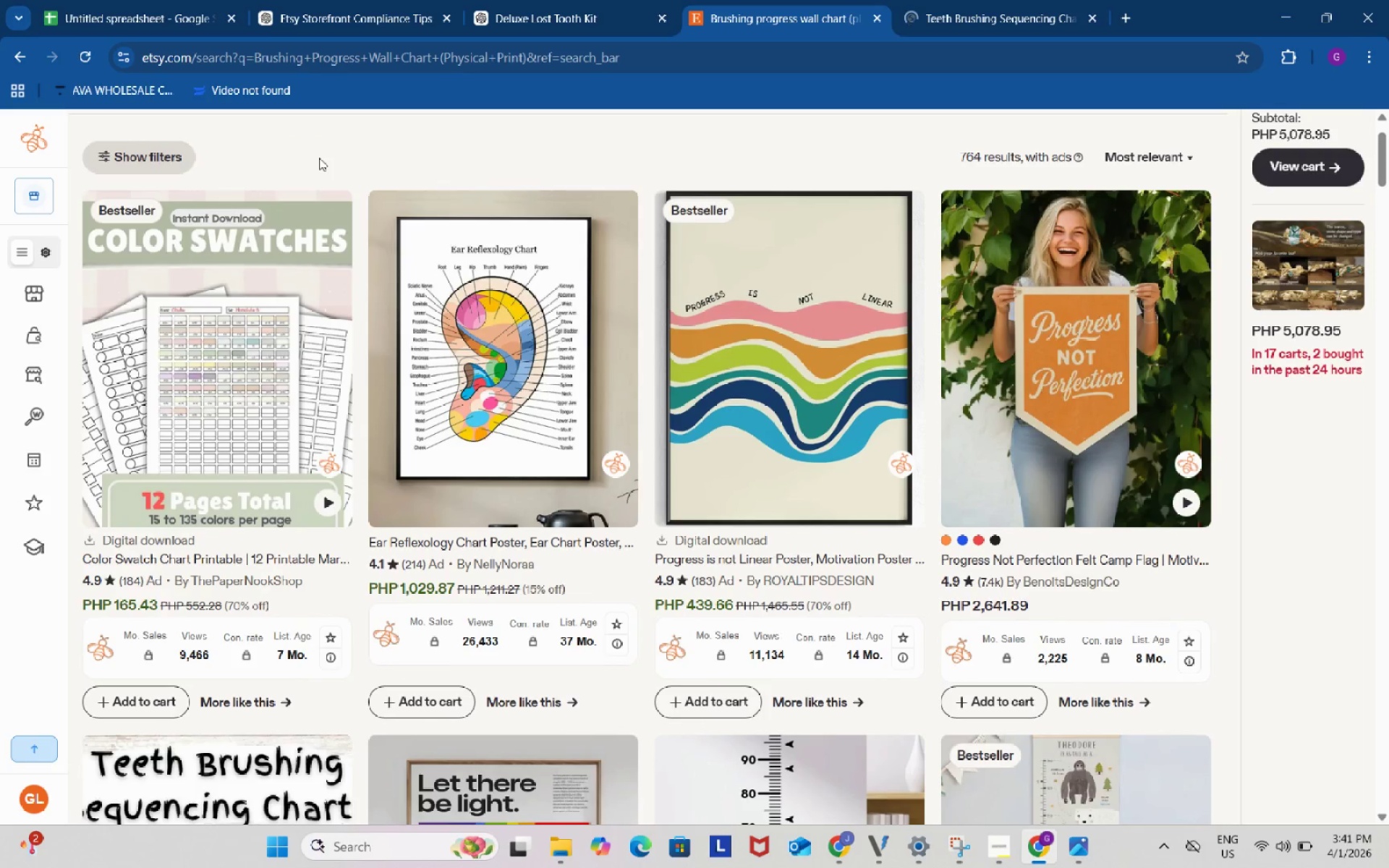 
left_click([319, 158])
 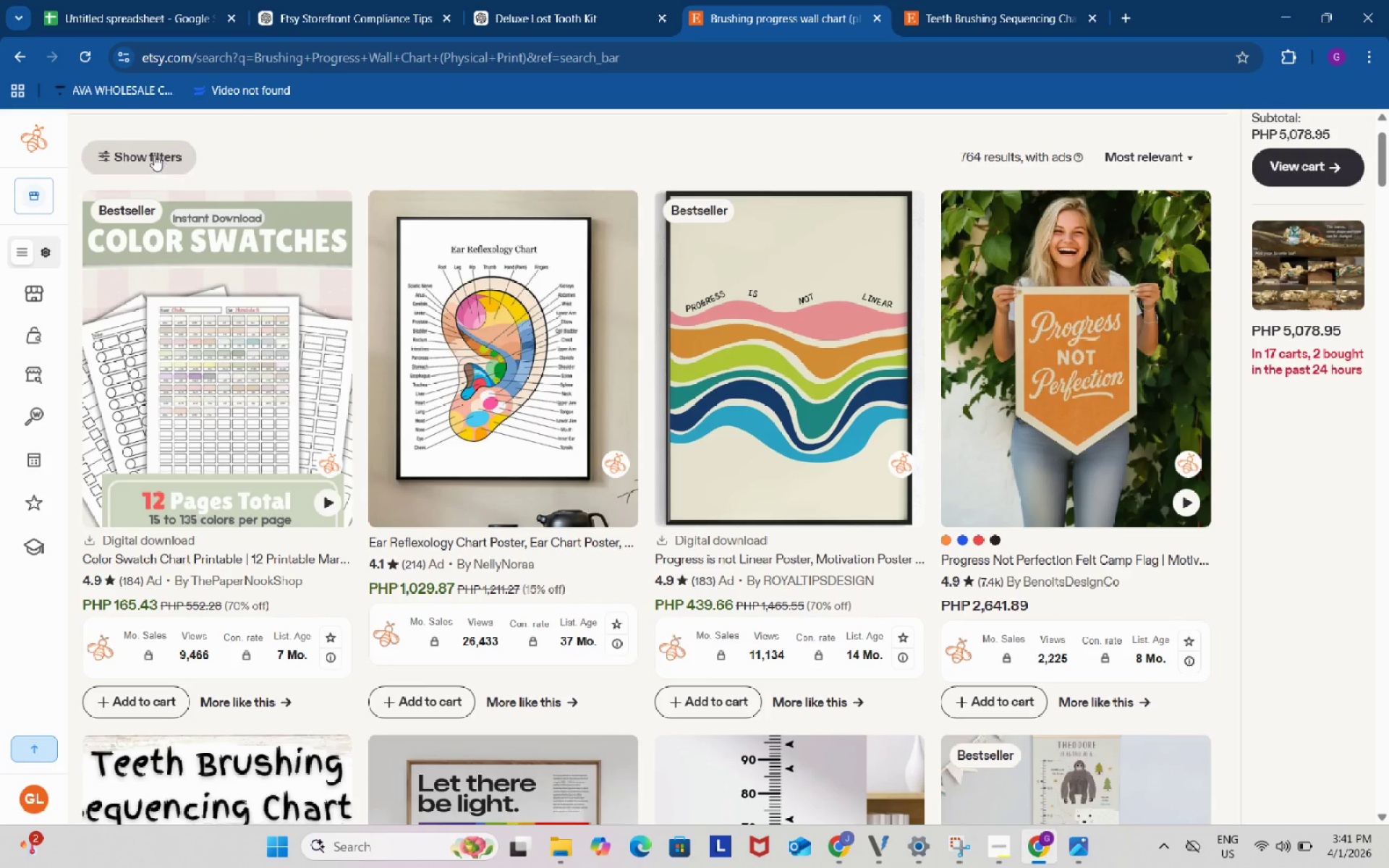 
left_click([154, 155])
 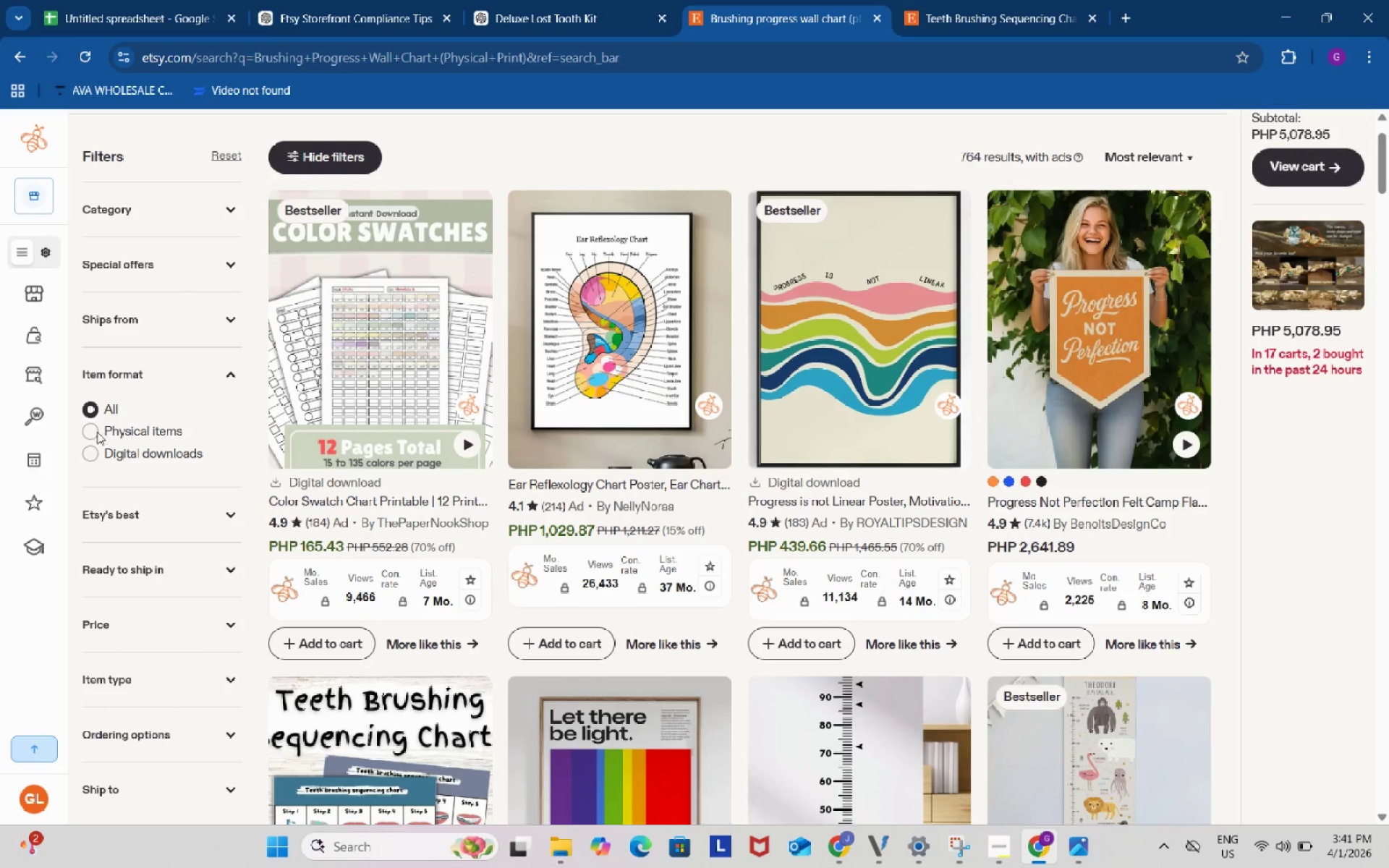 
left_click([88, 432])
 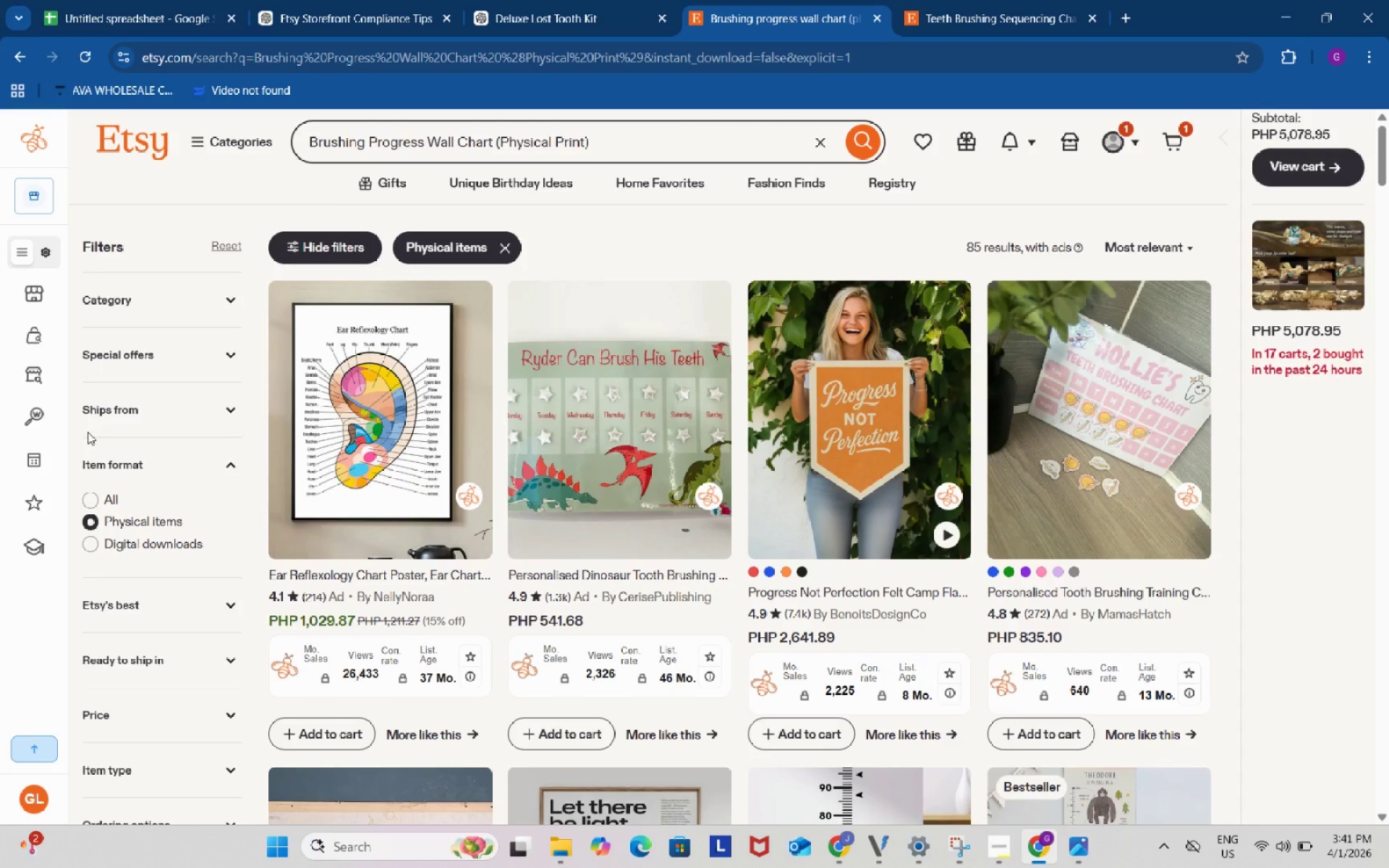 
wait(11.49)
 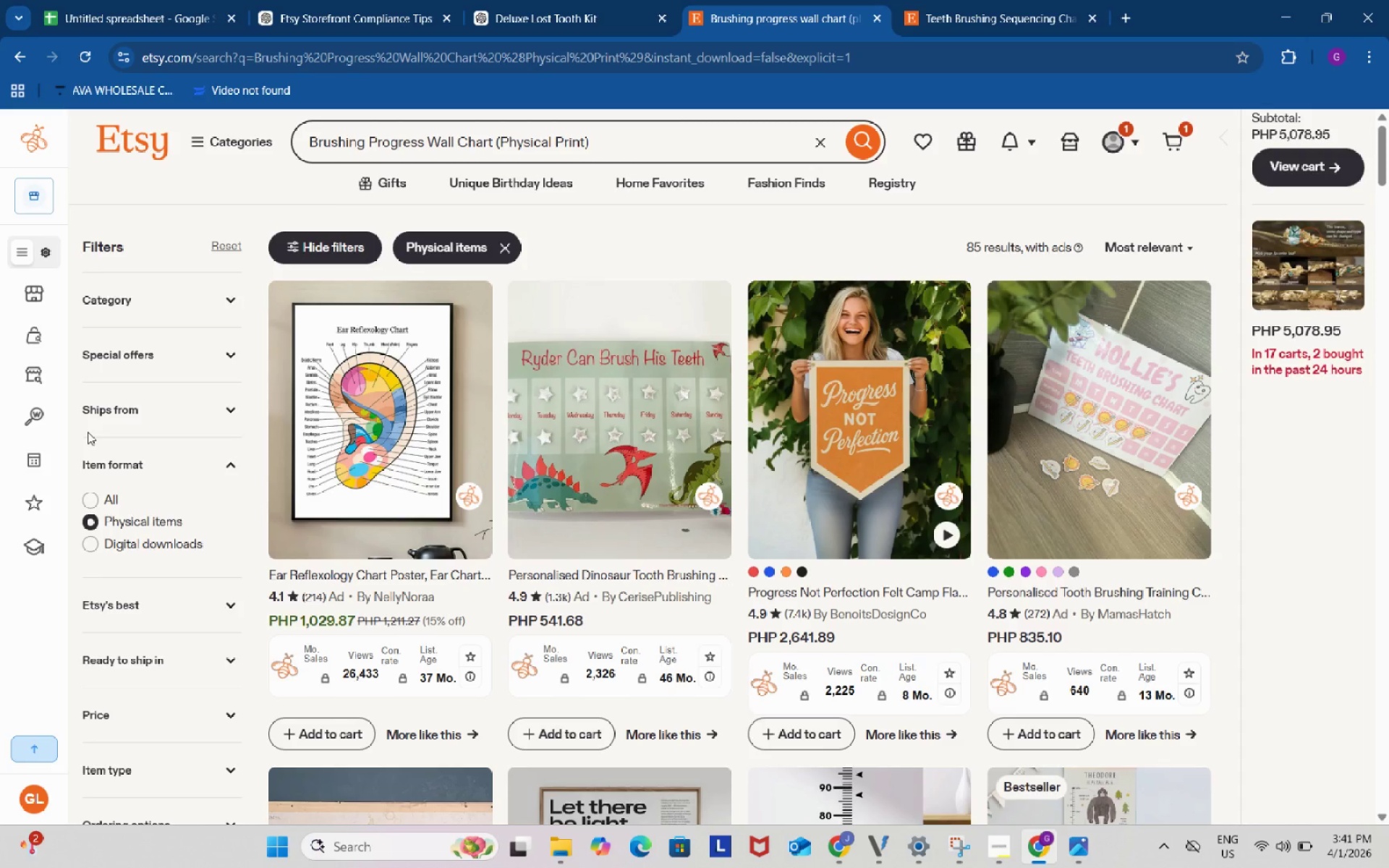 
right_click([575, 421])
 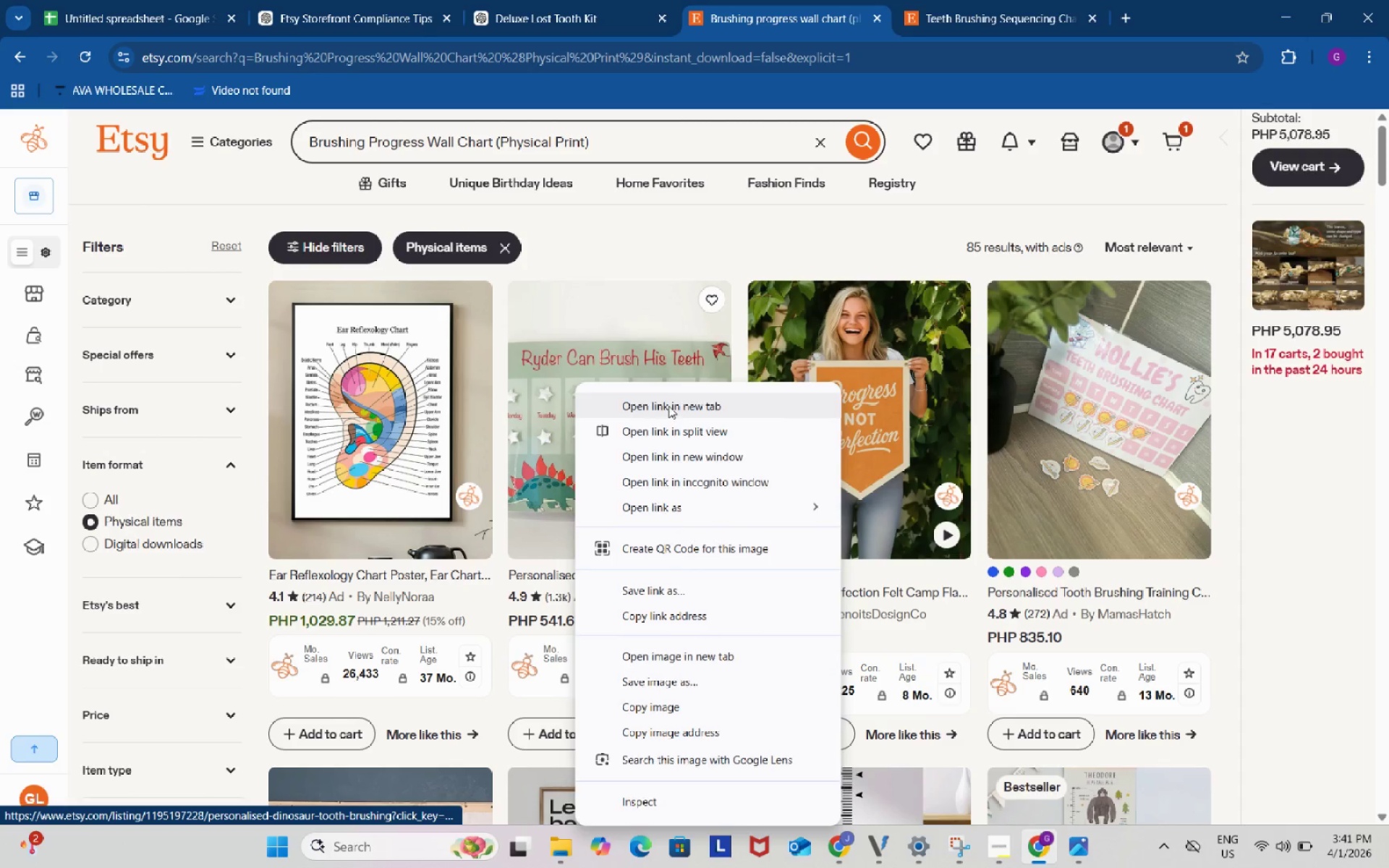 
left_click([668, 406])
 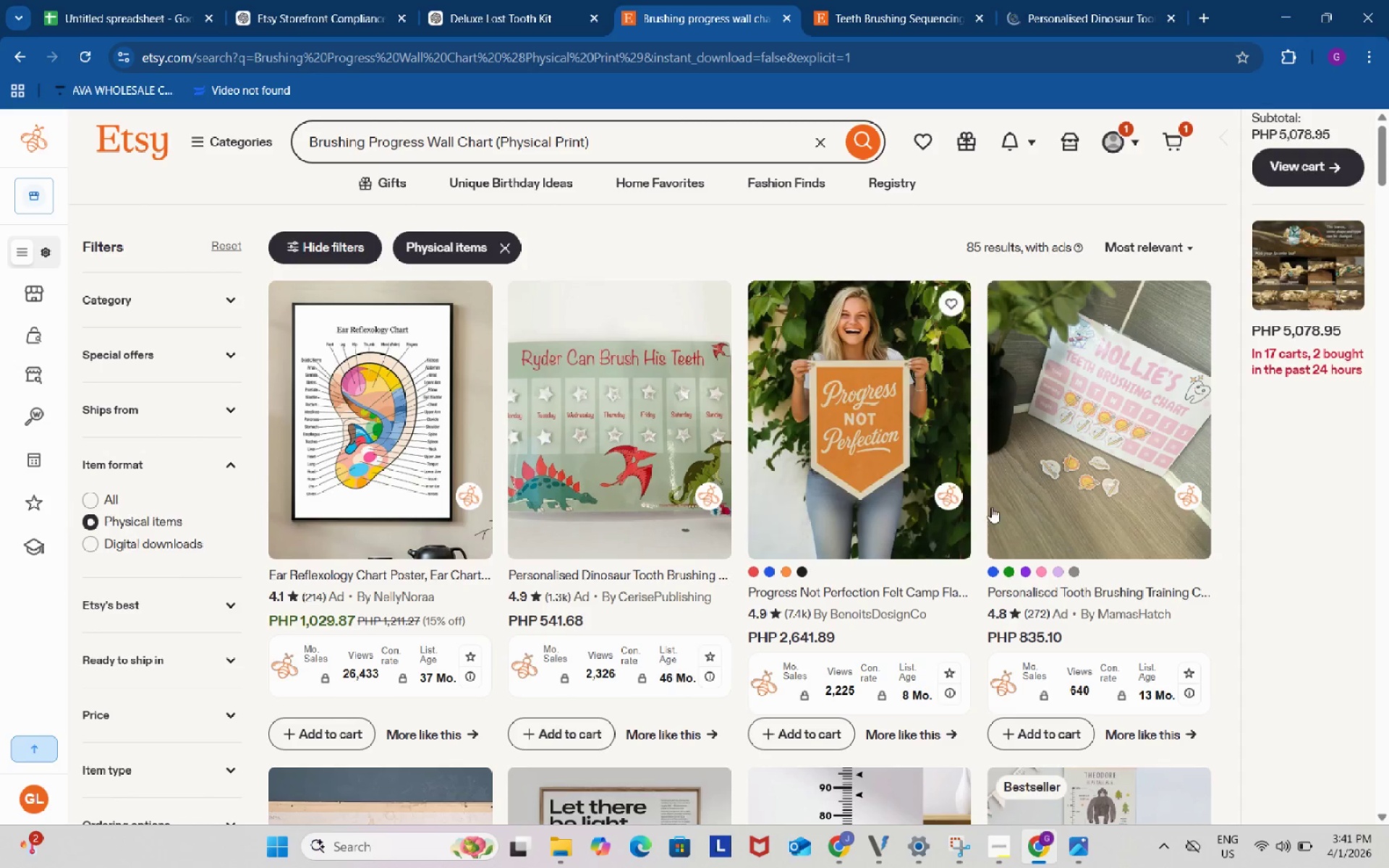 
right_click([1076, 443])
 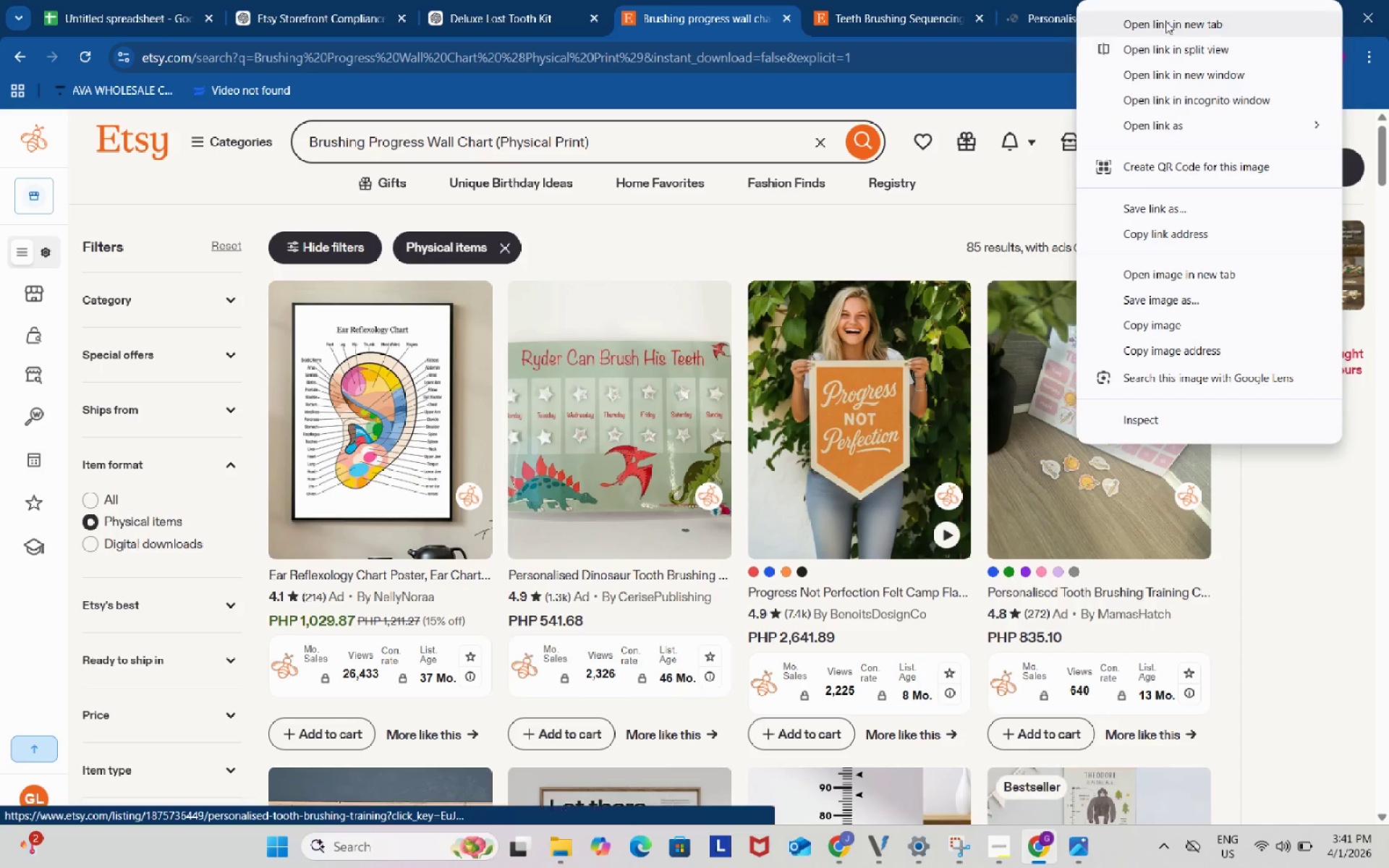 
left_click([1166, 18])
 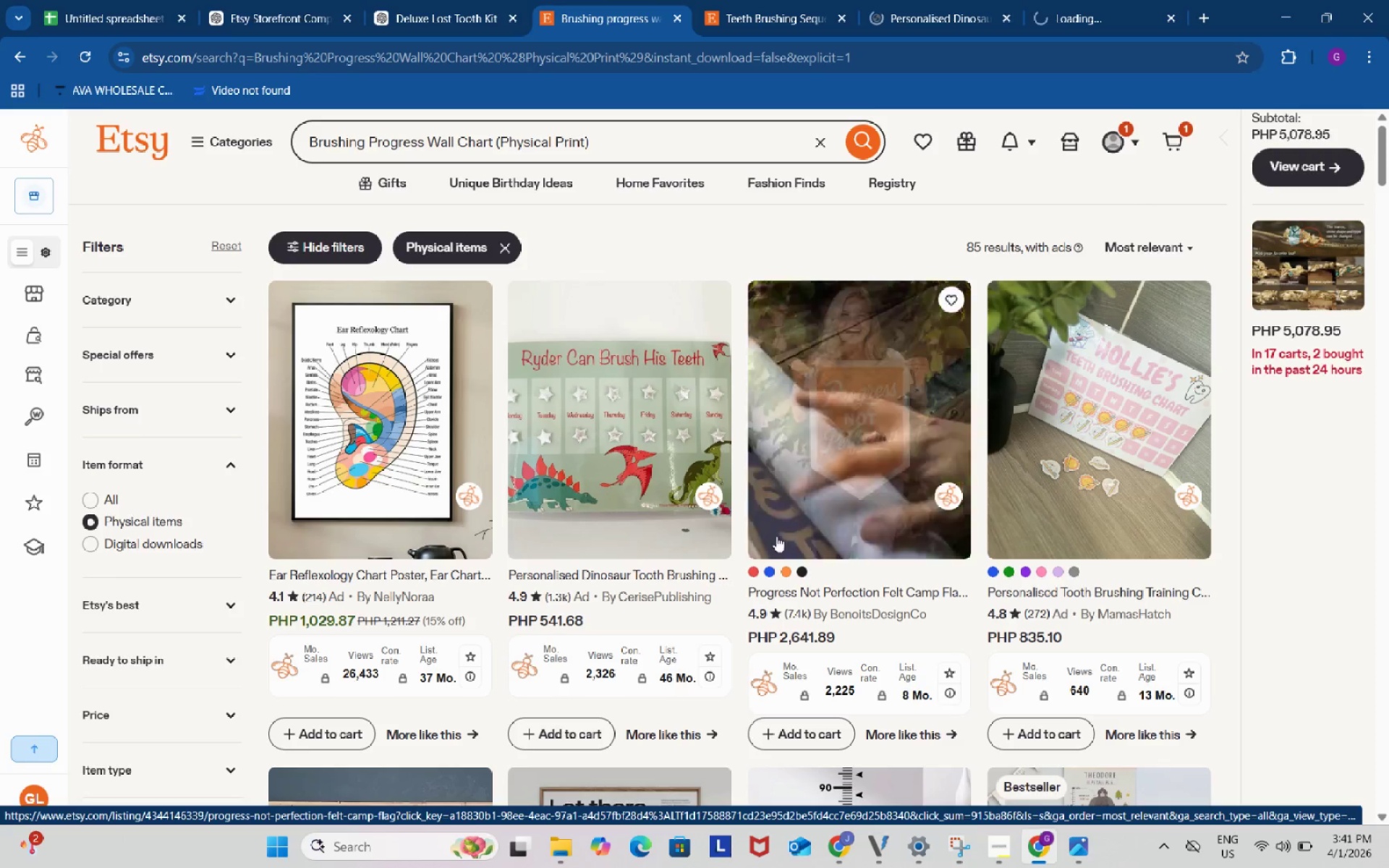 
scroll: coordinate [776, 536], scroll_direction: down, amount: 9.0
 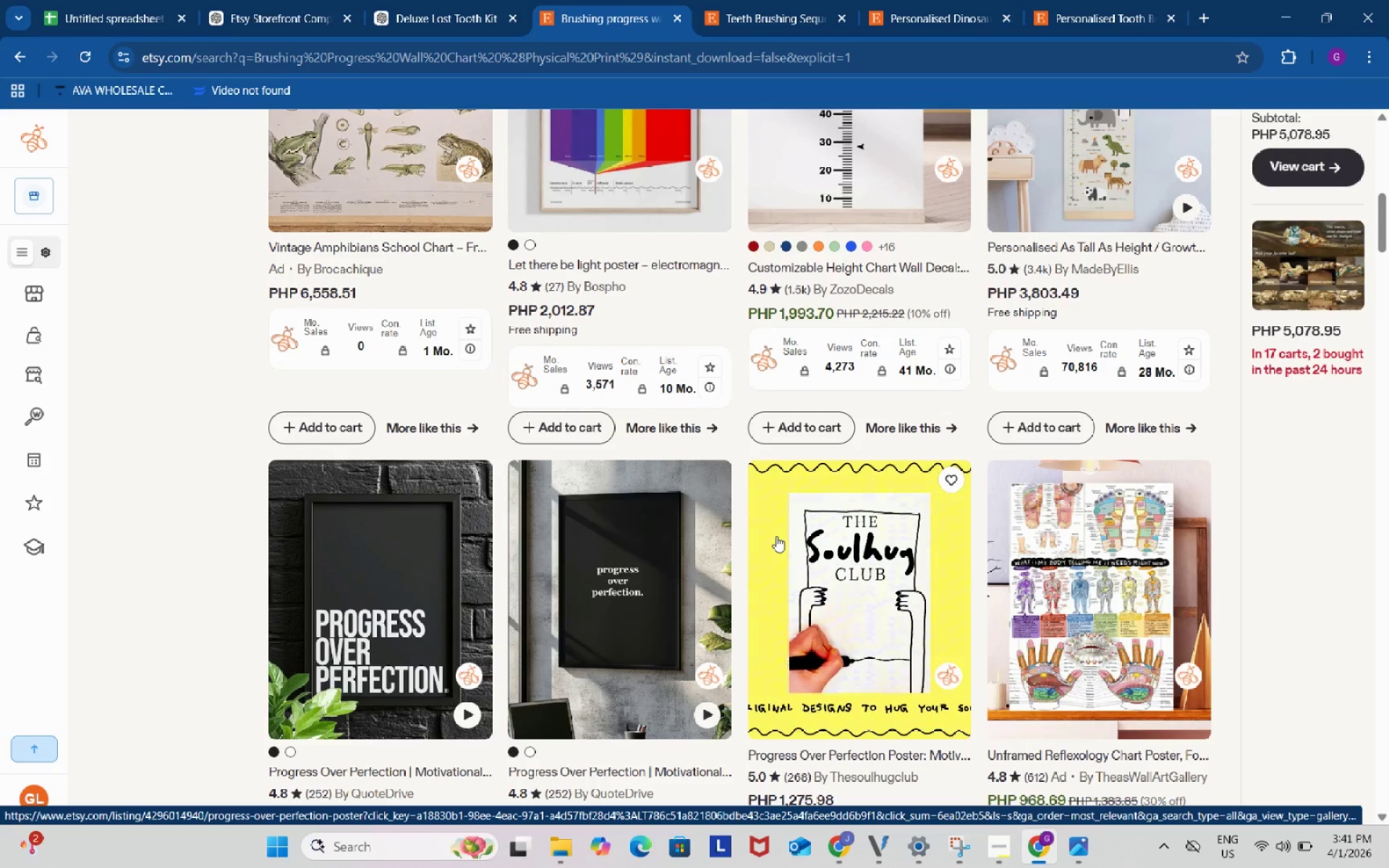 
wait(5.56)
 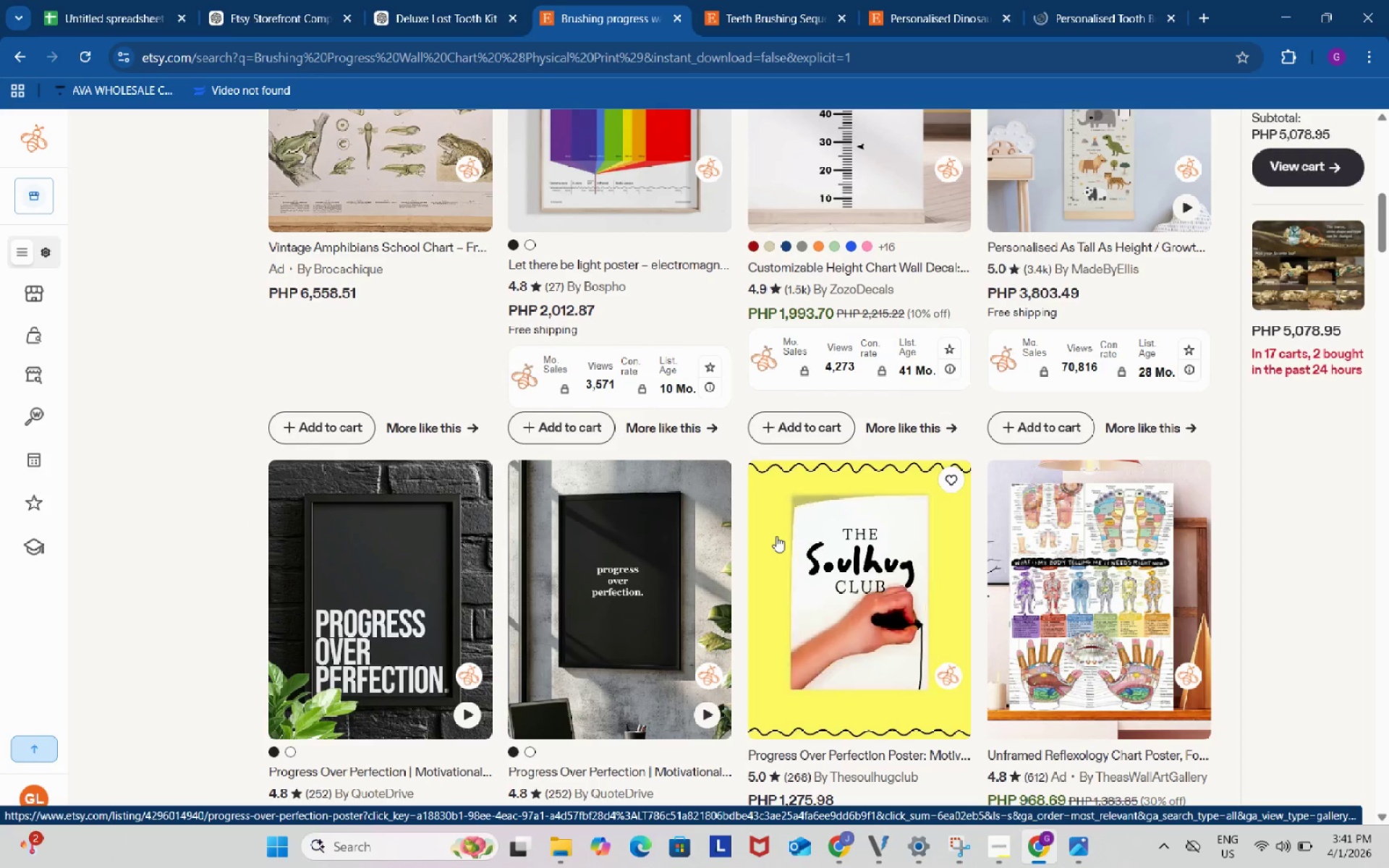 
scroll: coordinate [1040, 621], scroll_direction: down, amount: 25.0
 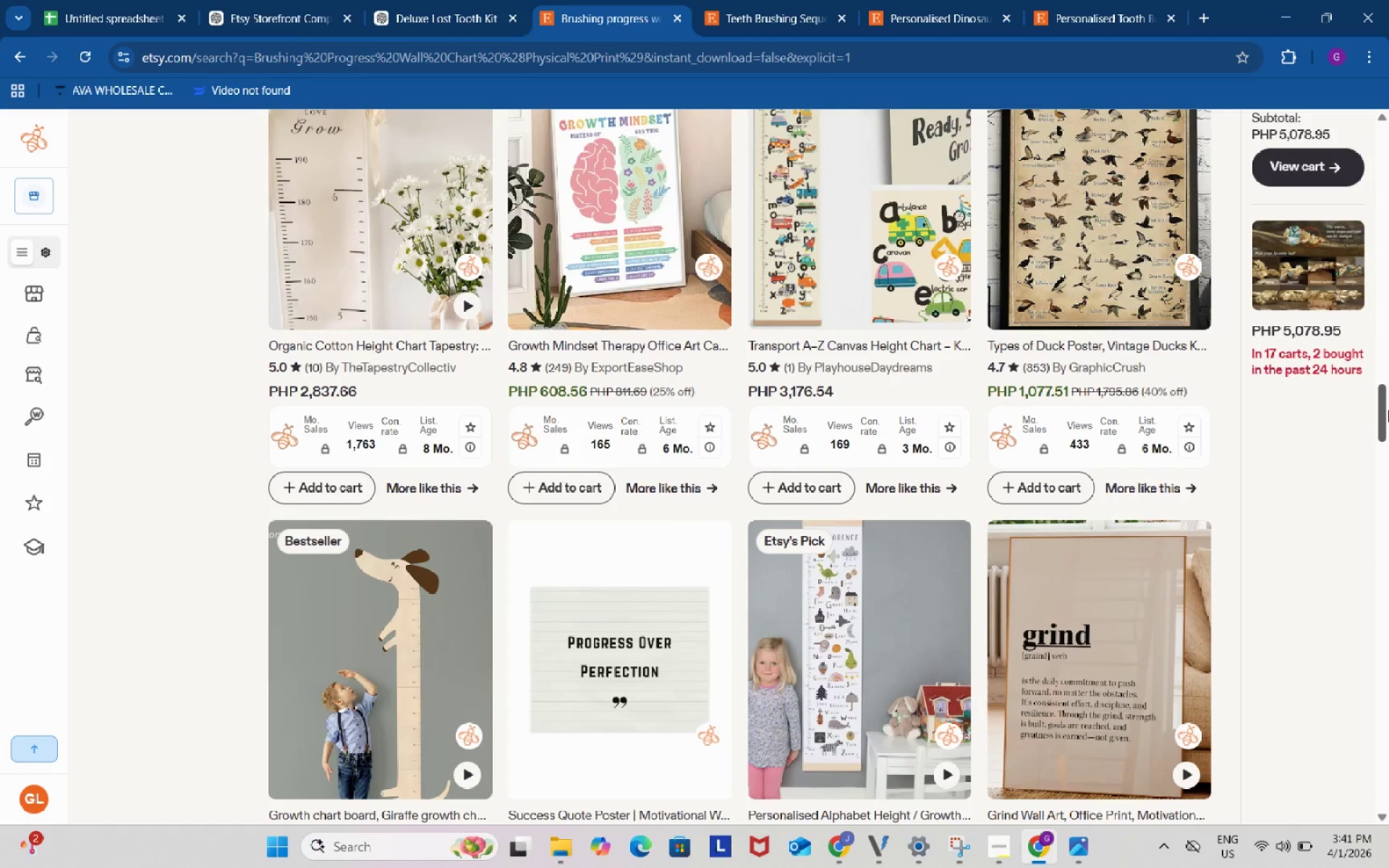 
left_click_drag(start_coordinate=[1388, 409], to_coordinate=[1388, 163])
 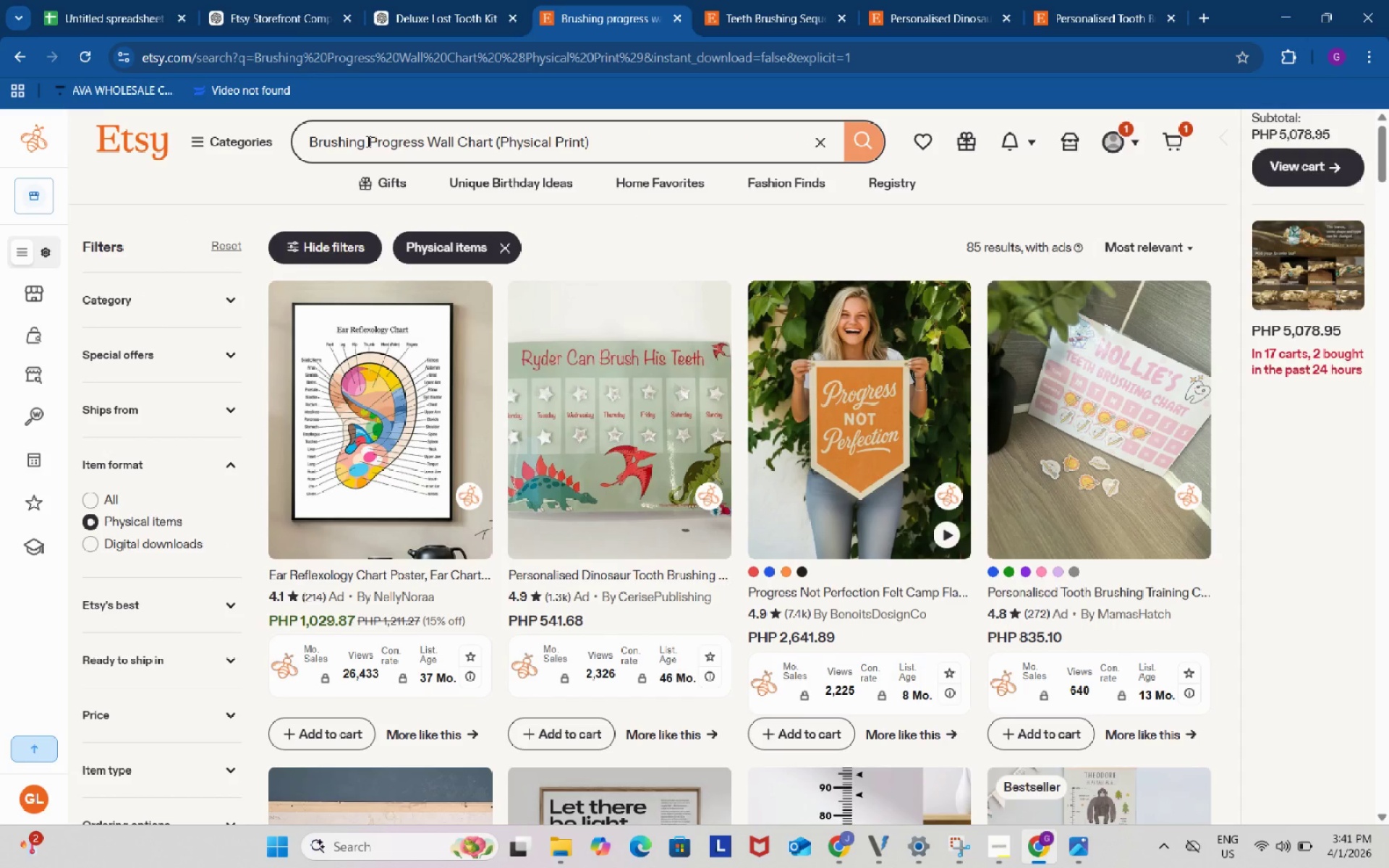 
left_click([367, 141])
 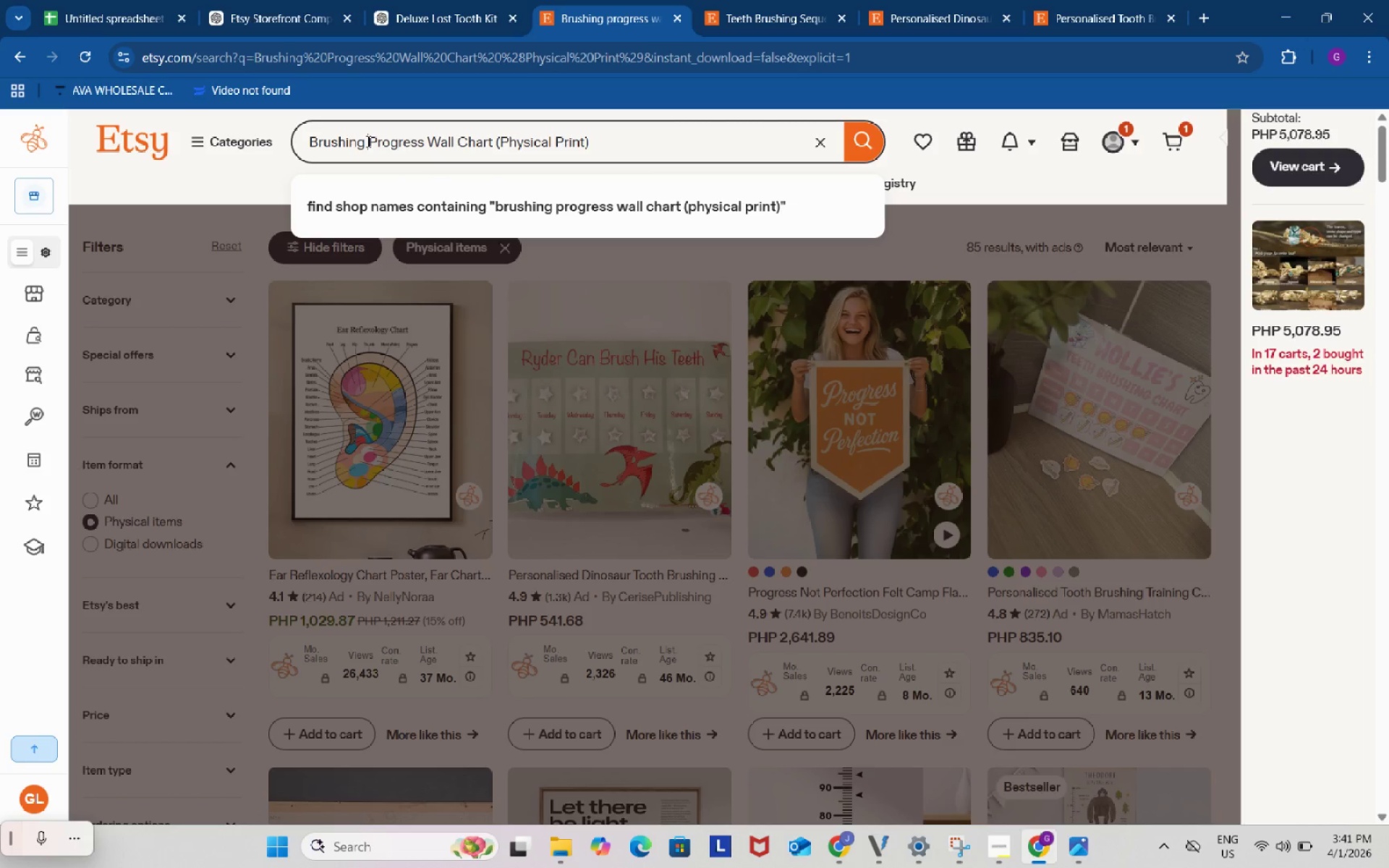 
type(teeth )
 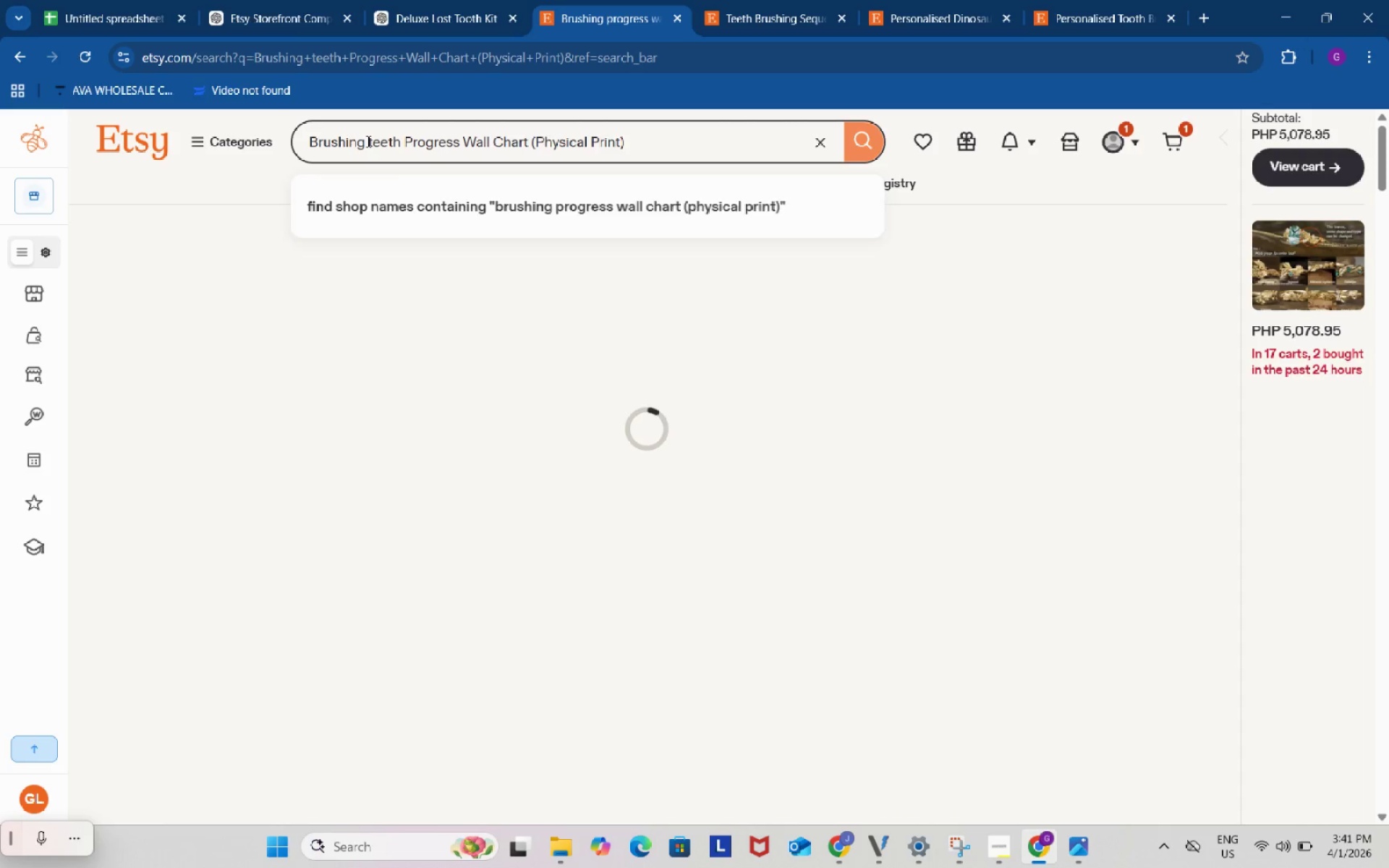 
key(Enter)
 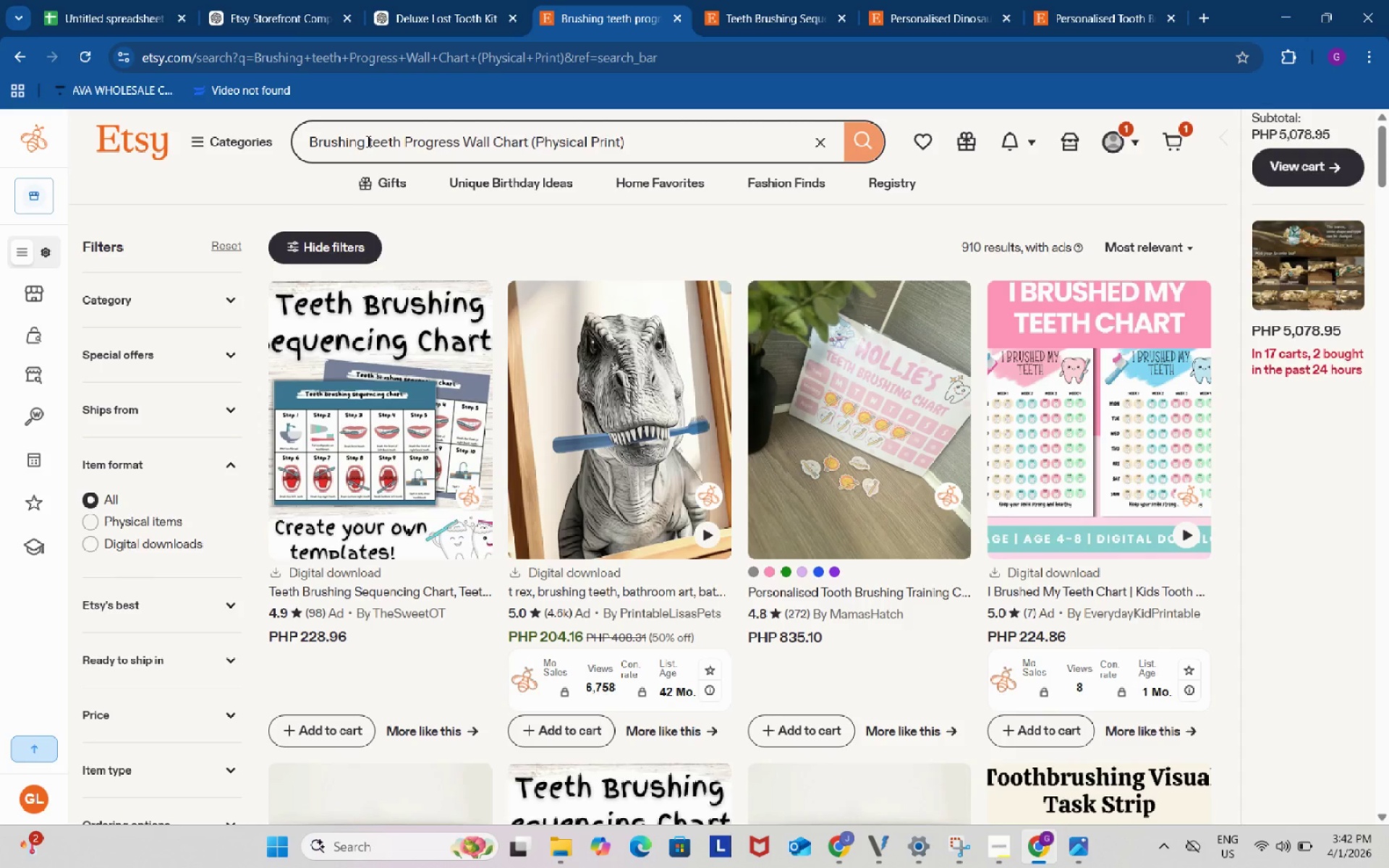 
wait(11.44)
 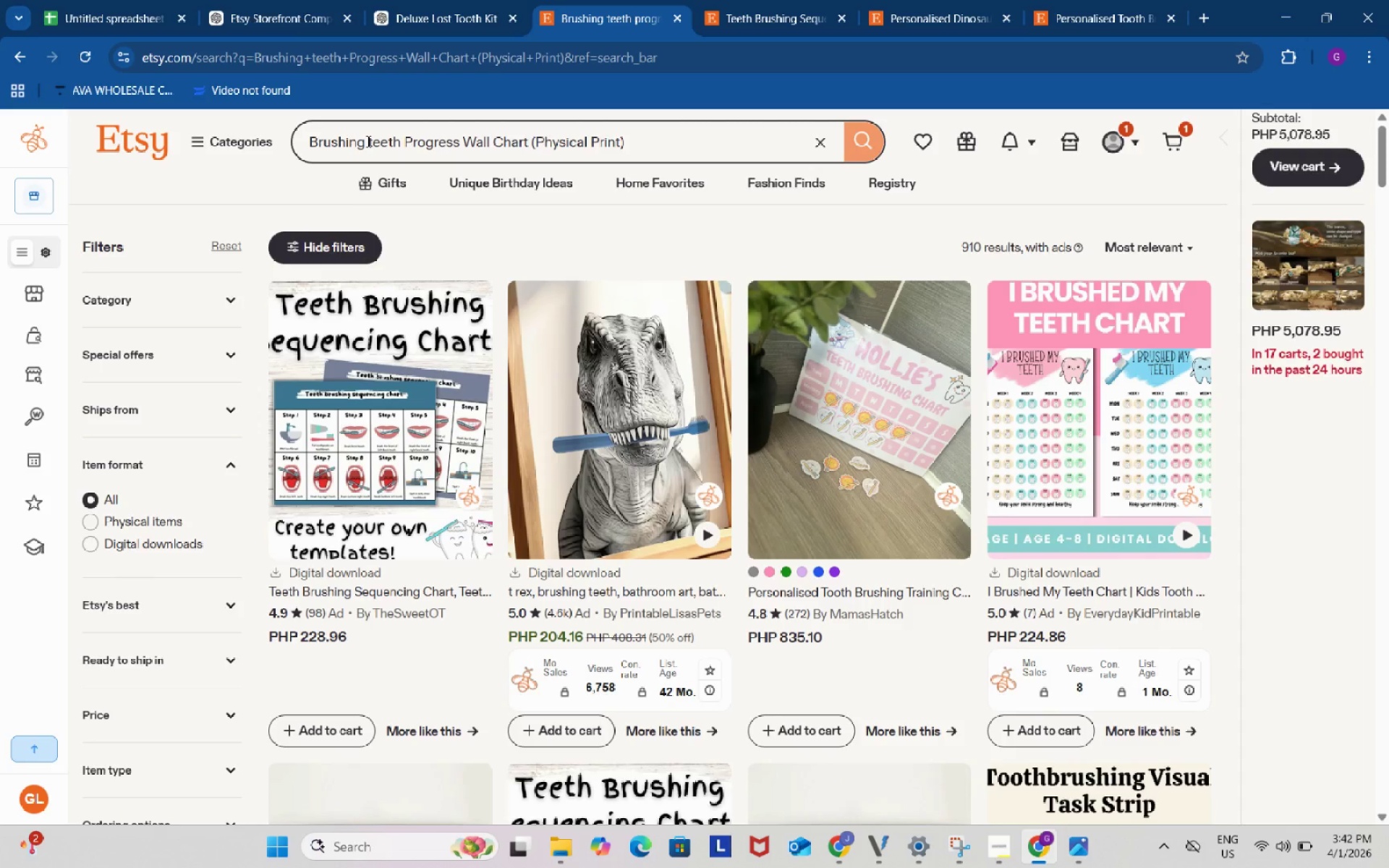 
right_click([936, 379])
 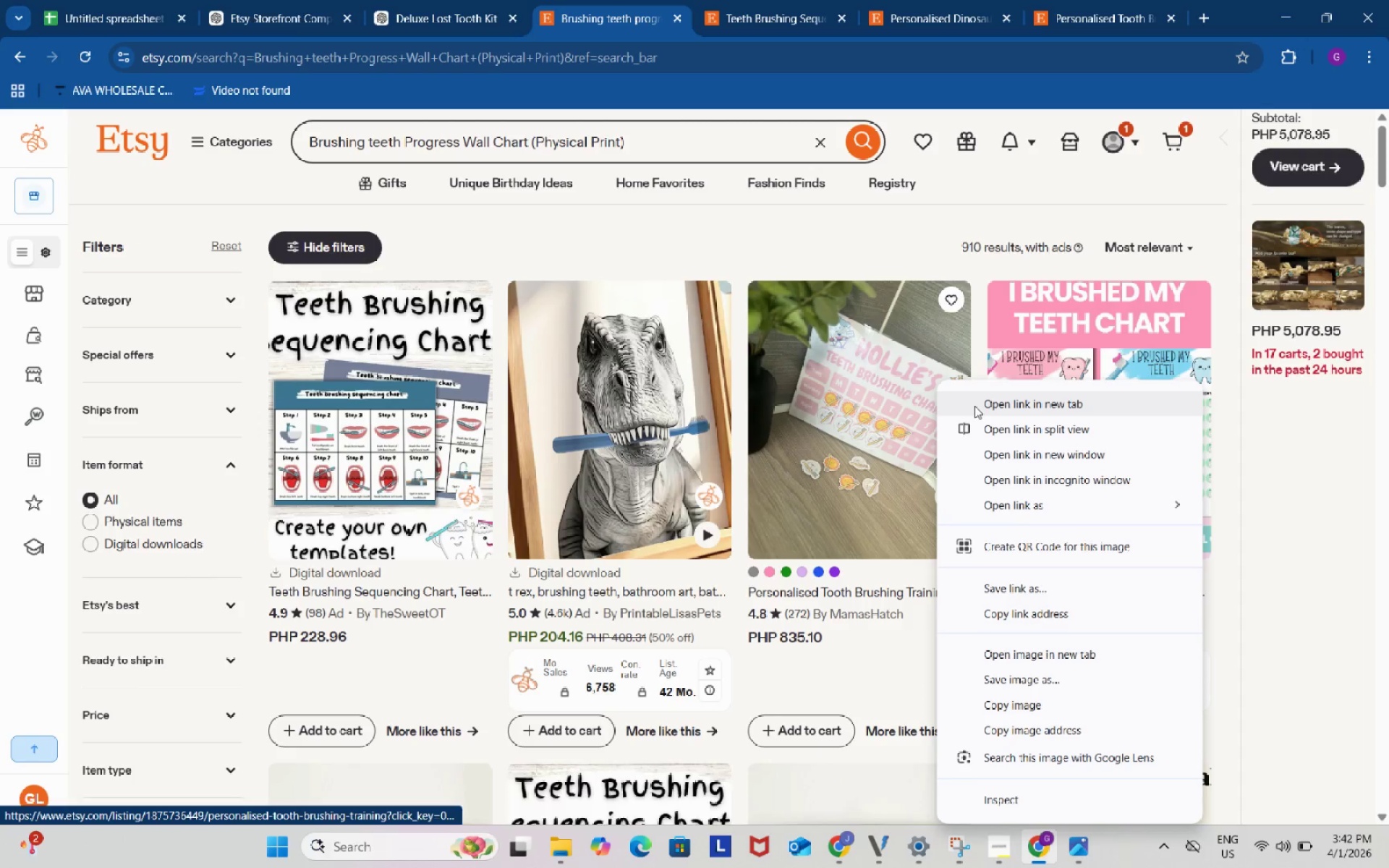 
left_click([983, 404])
 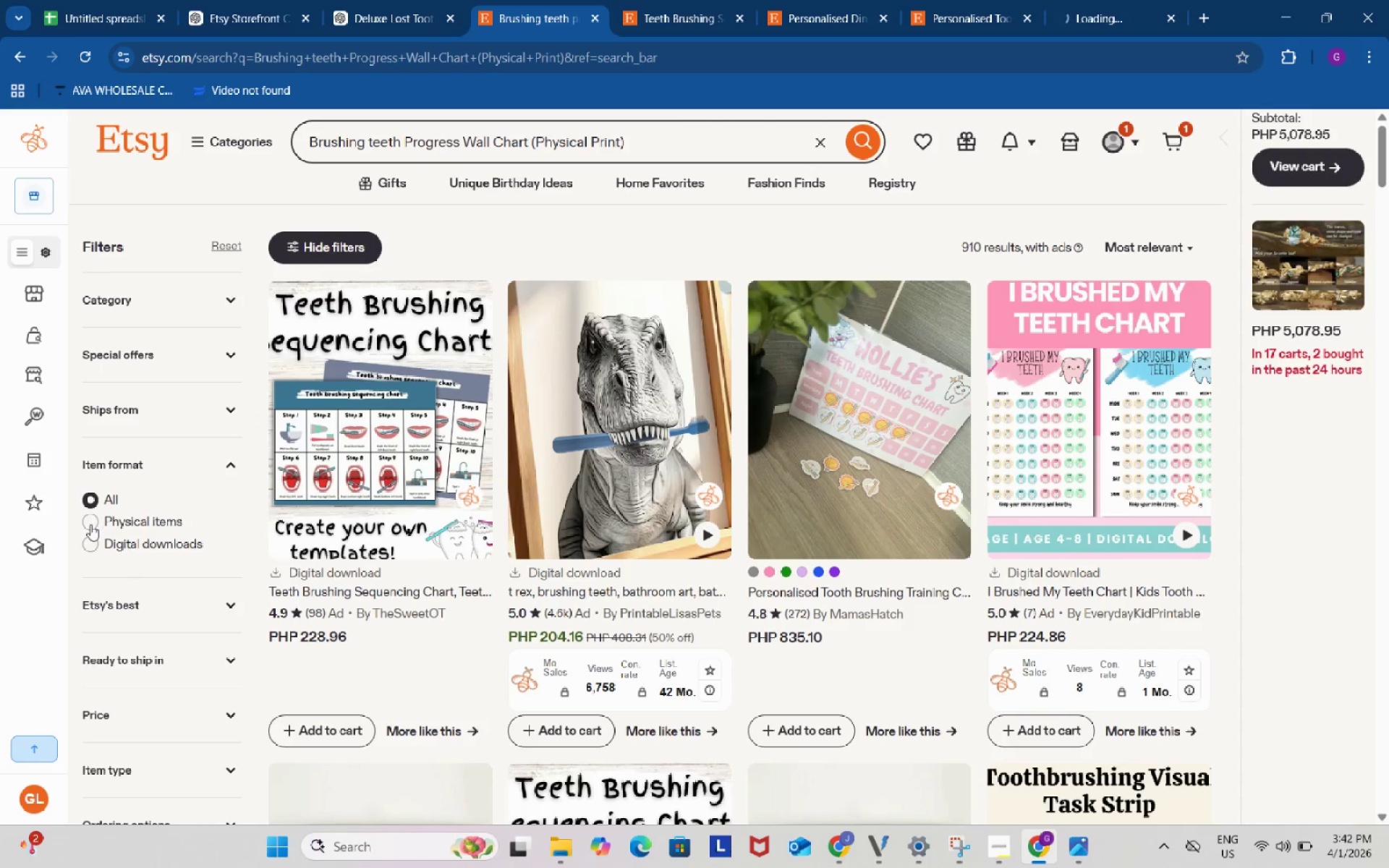 
left_click([90, 524])
 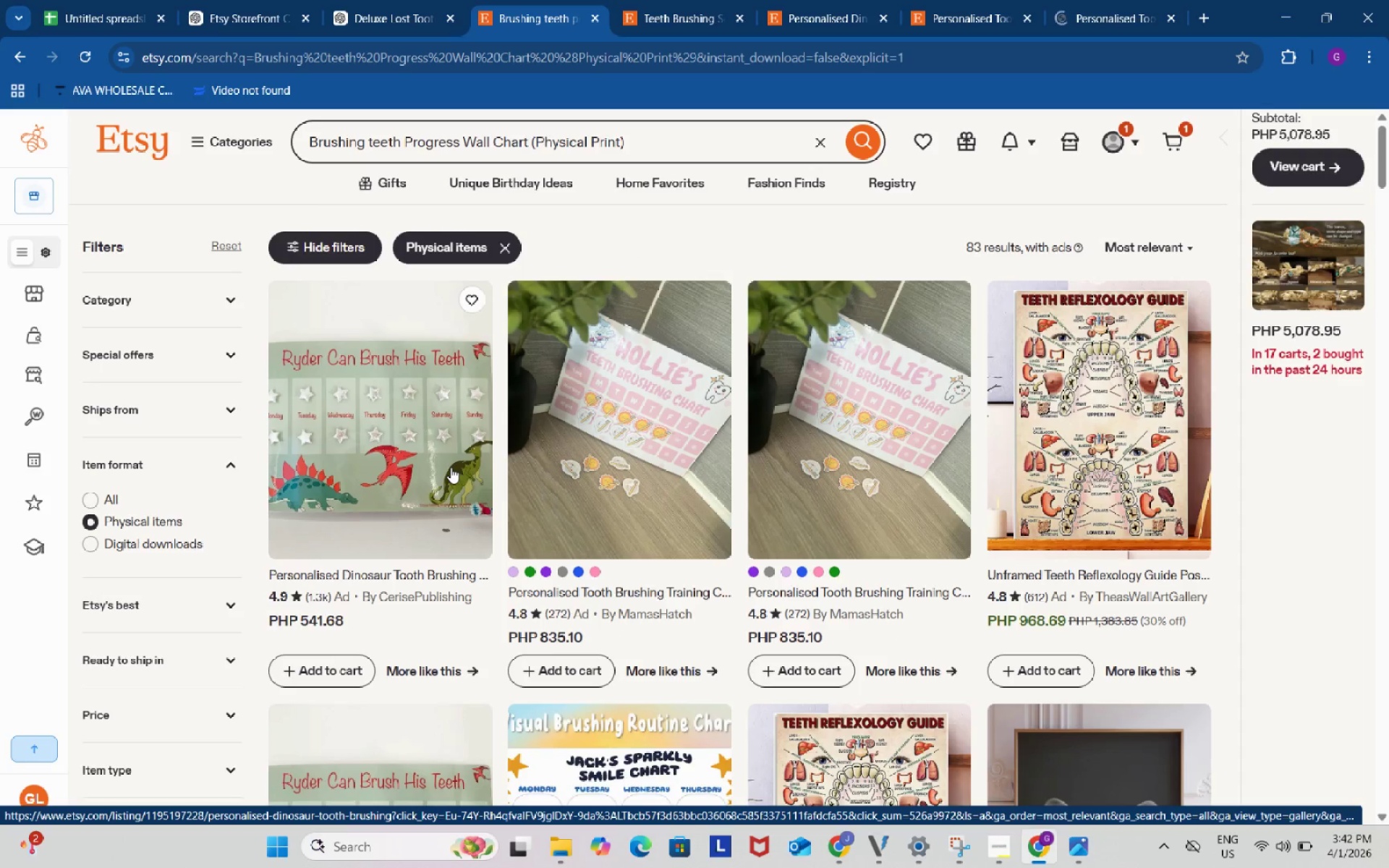 
scroll: coordinate [451, 467], scroll_direction: down, amount: 7.0
 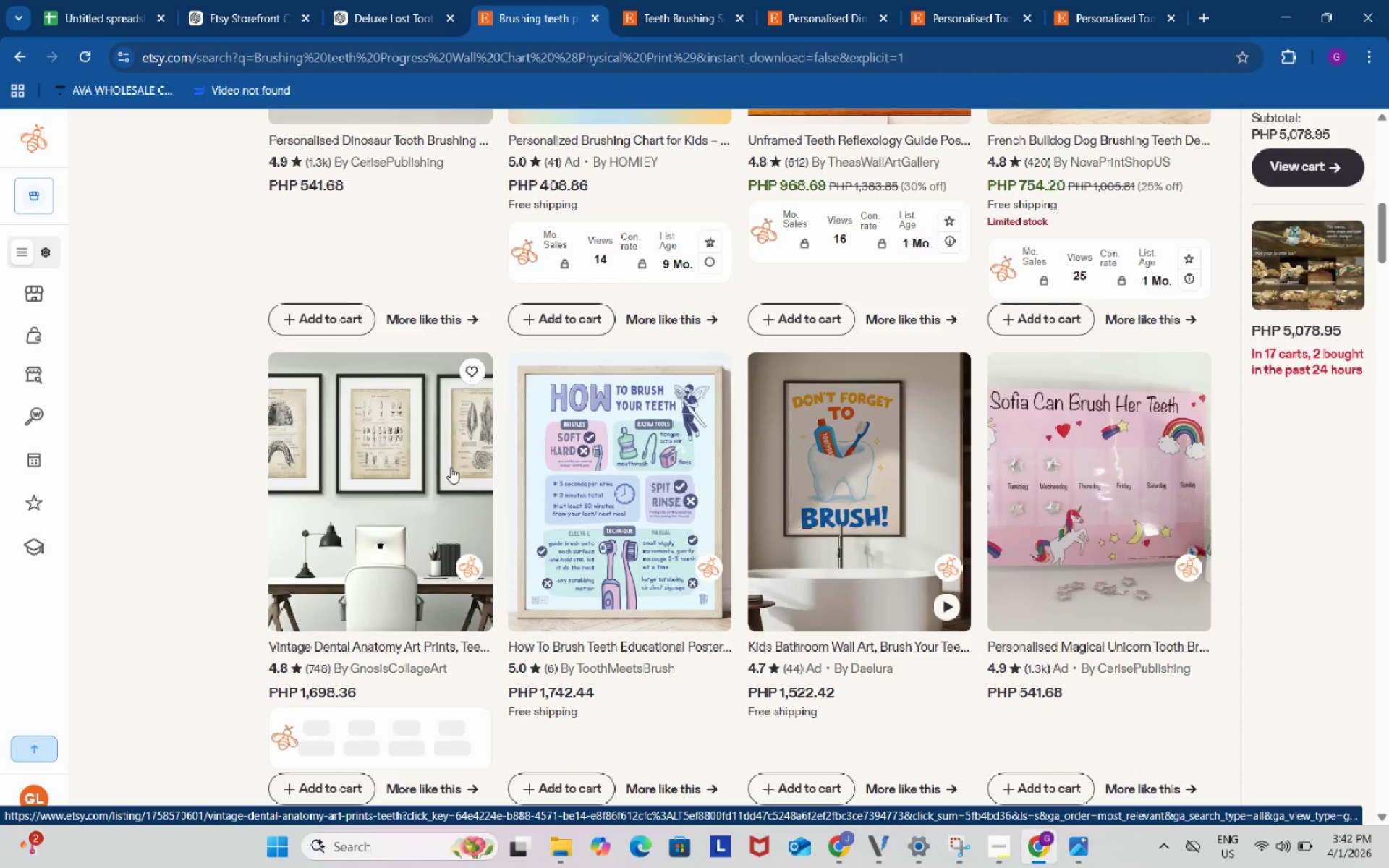 
right_click([605, 467])
 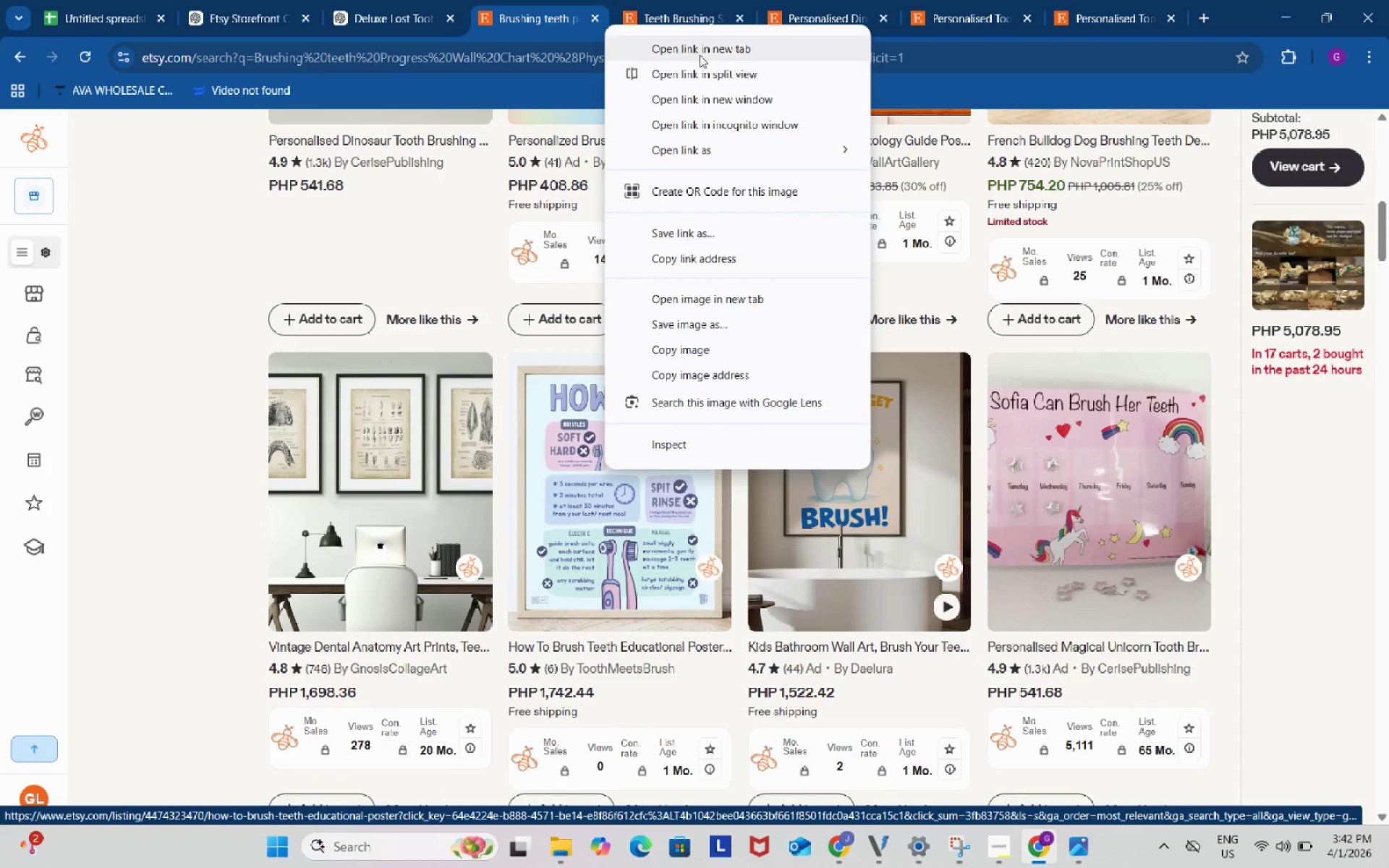 
left_click([705, 46])
 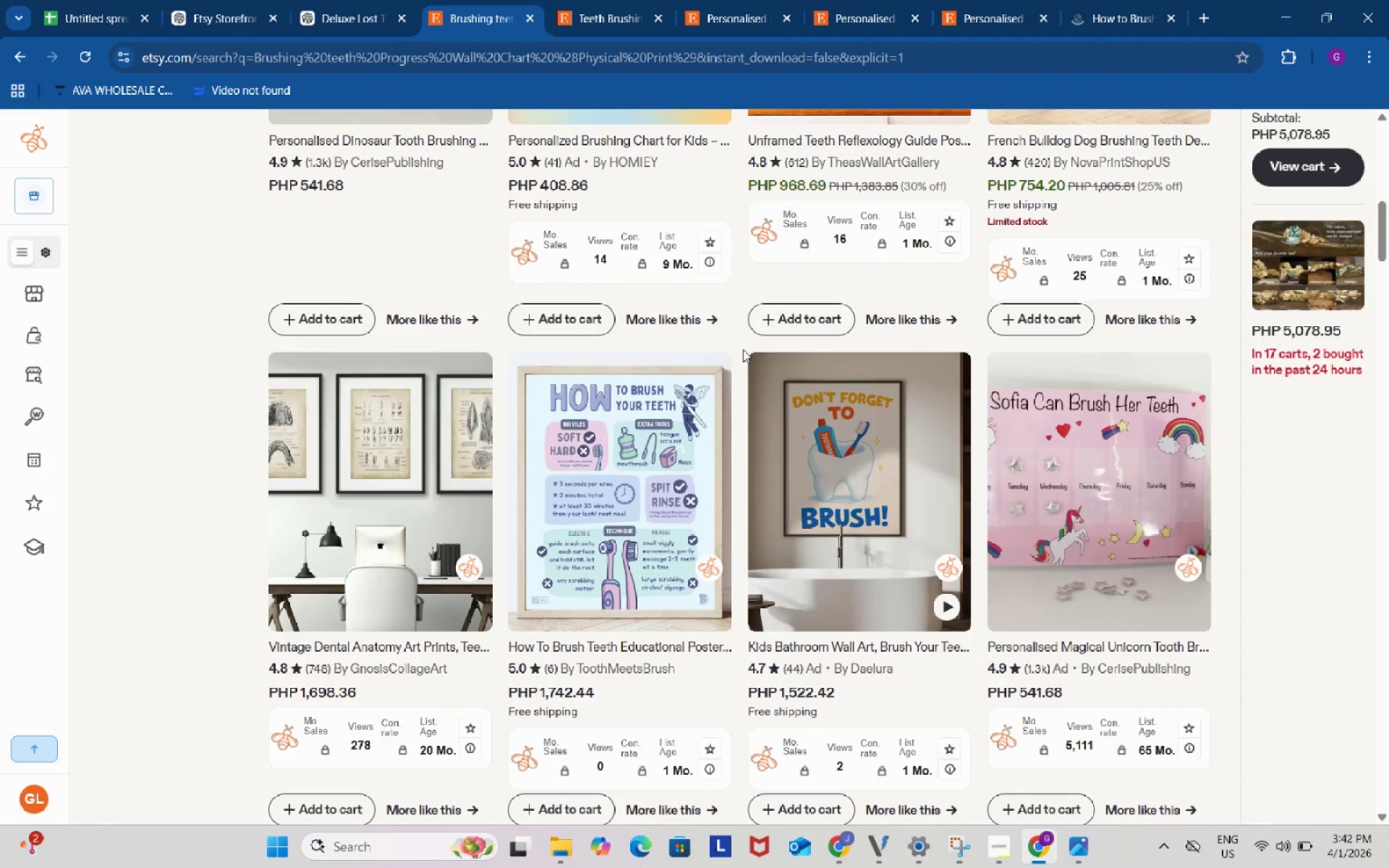 
right_click([1061, 468])
 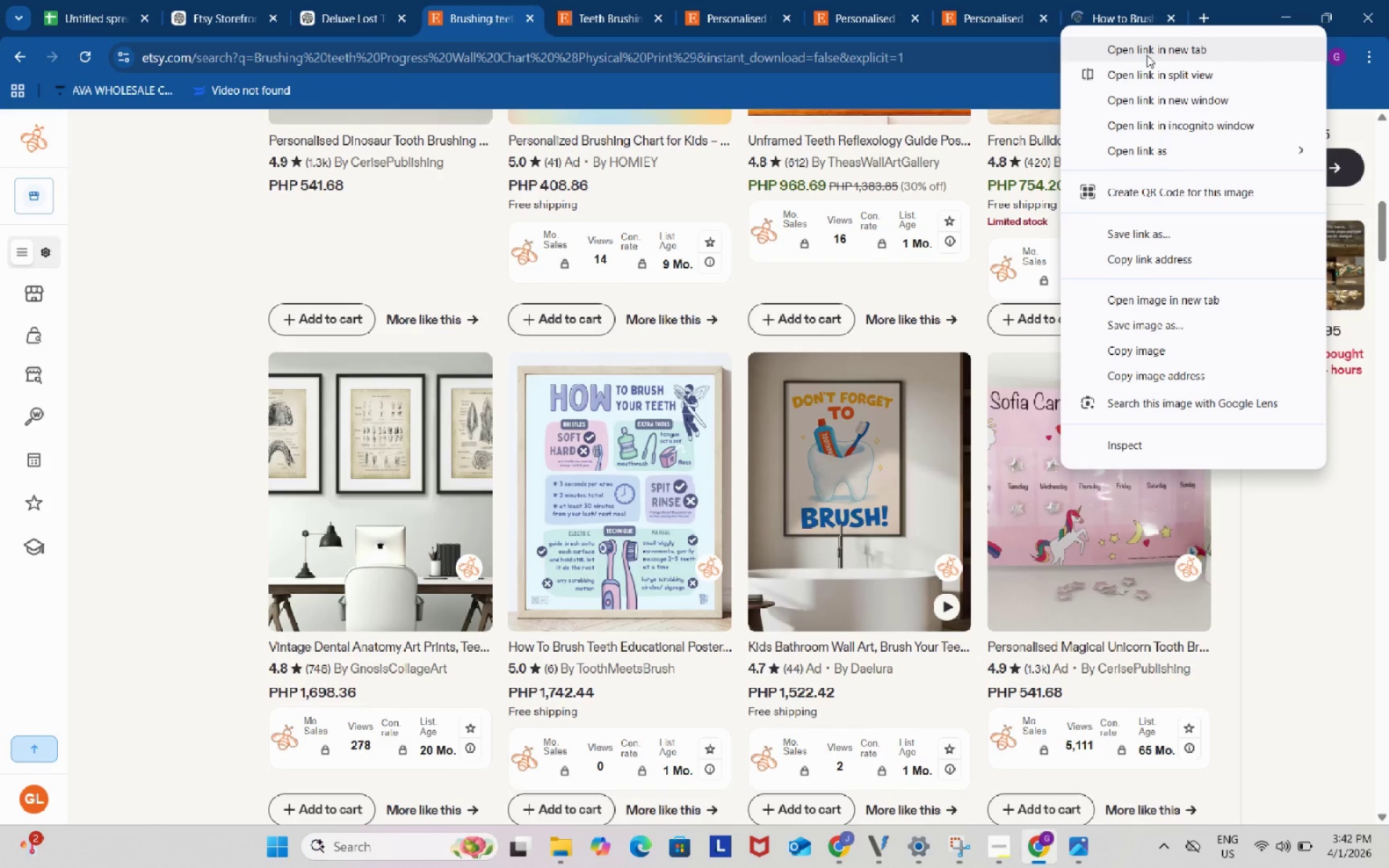 
left_click([1147, 51])
 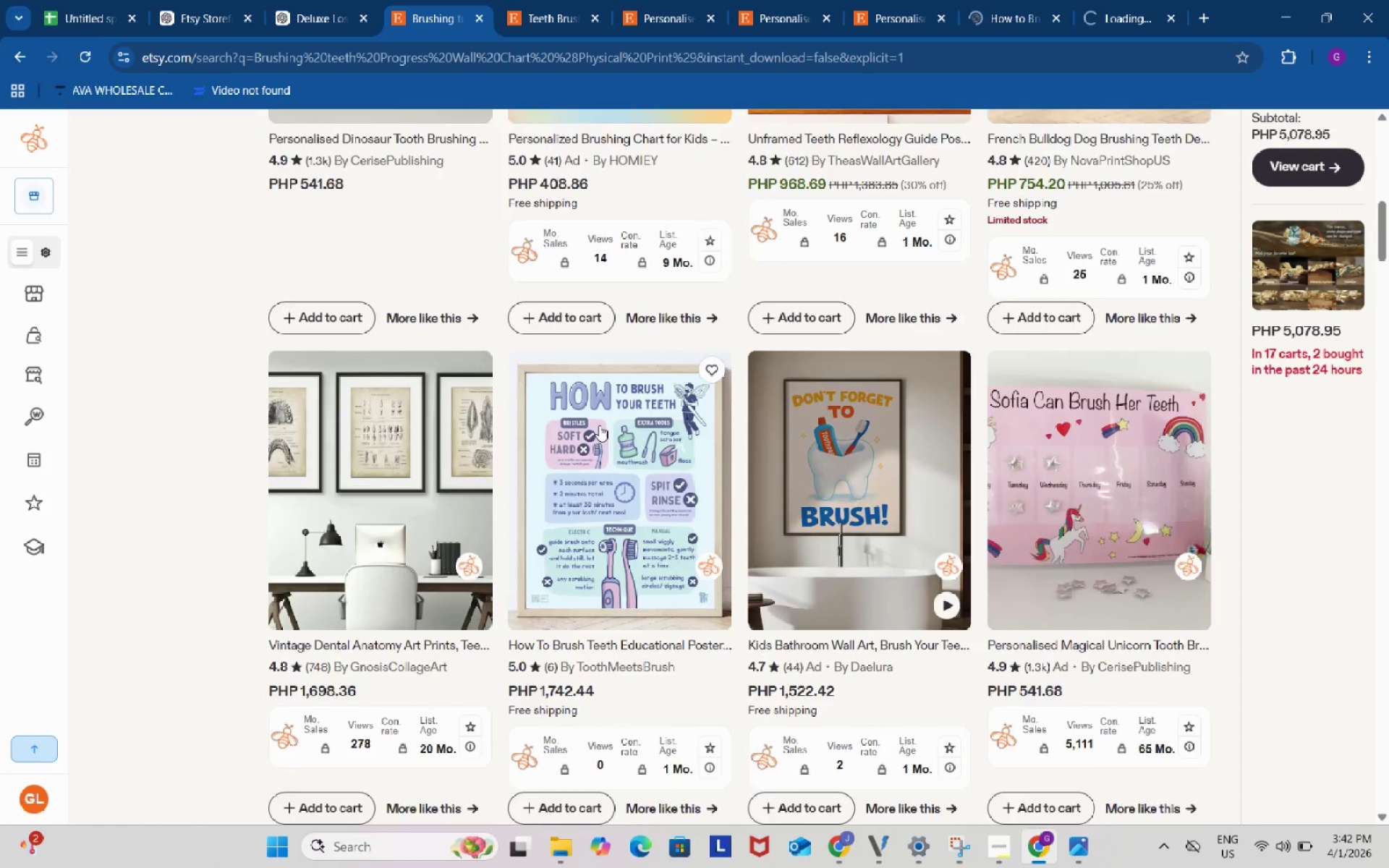 
scroll: coordinate [696, 524], scroll_direction: down, amount: 16.0
 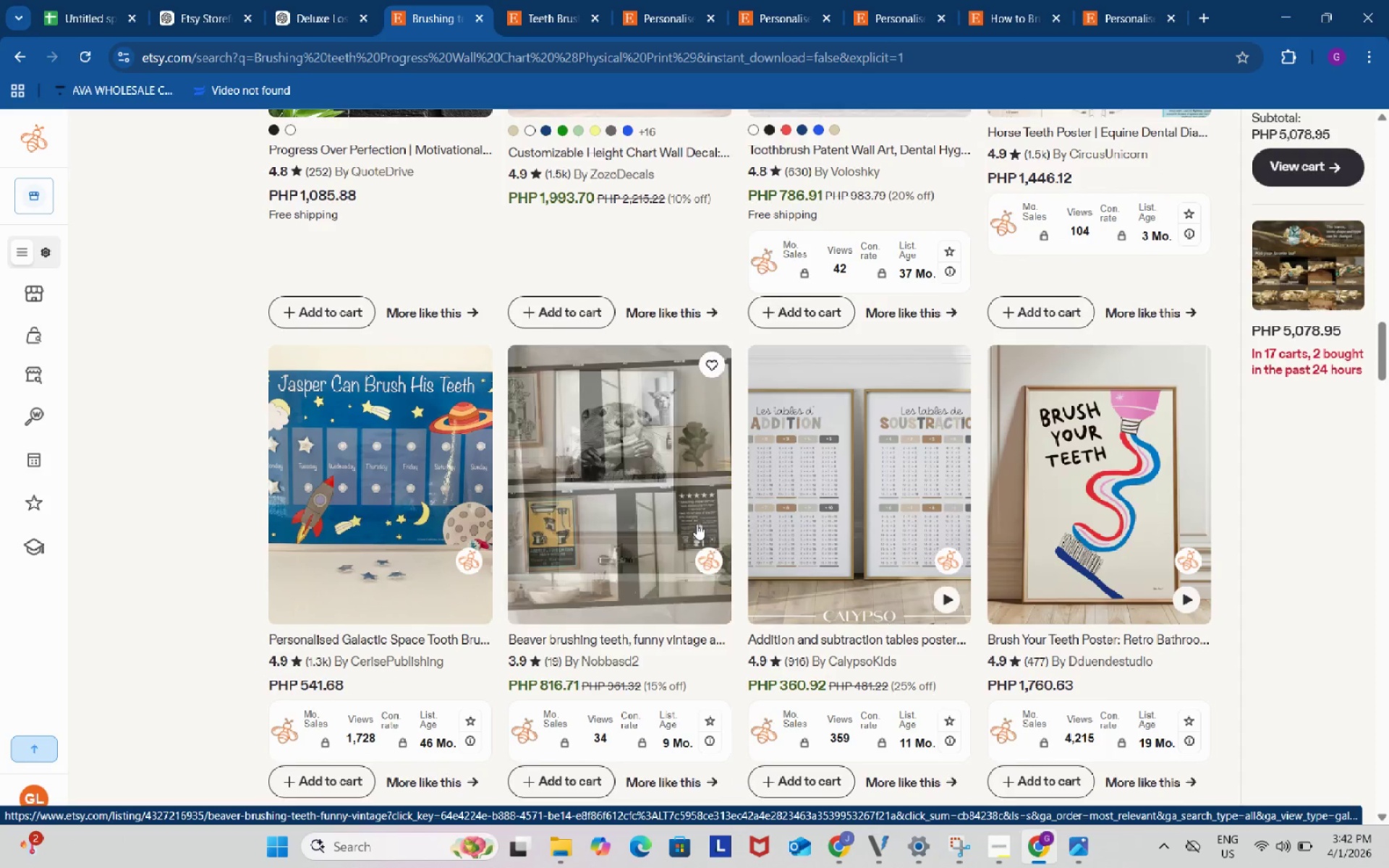 
scroll: coordinate [697, 524], scroll_direction: down, amount: 20.0
 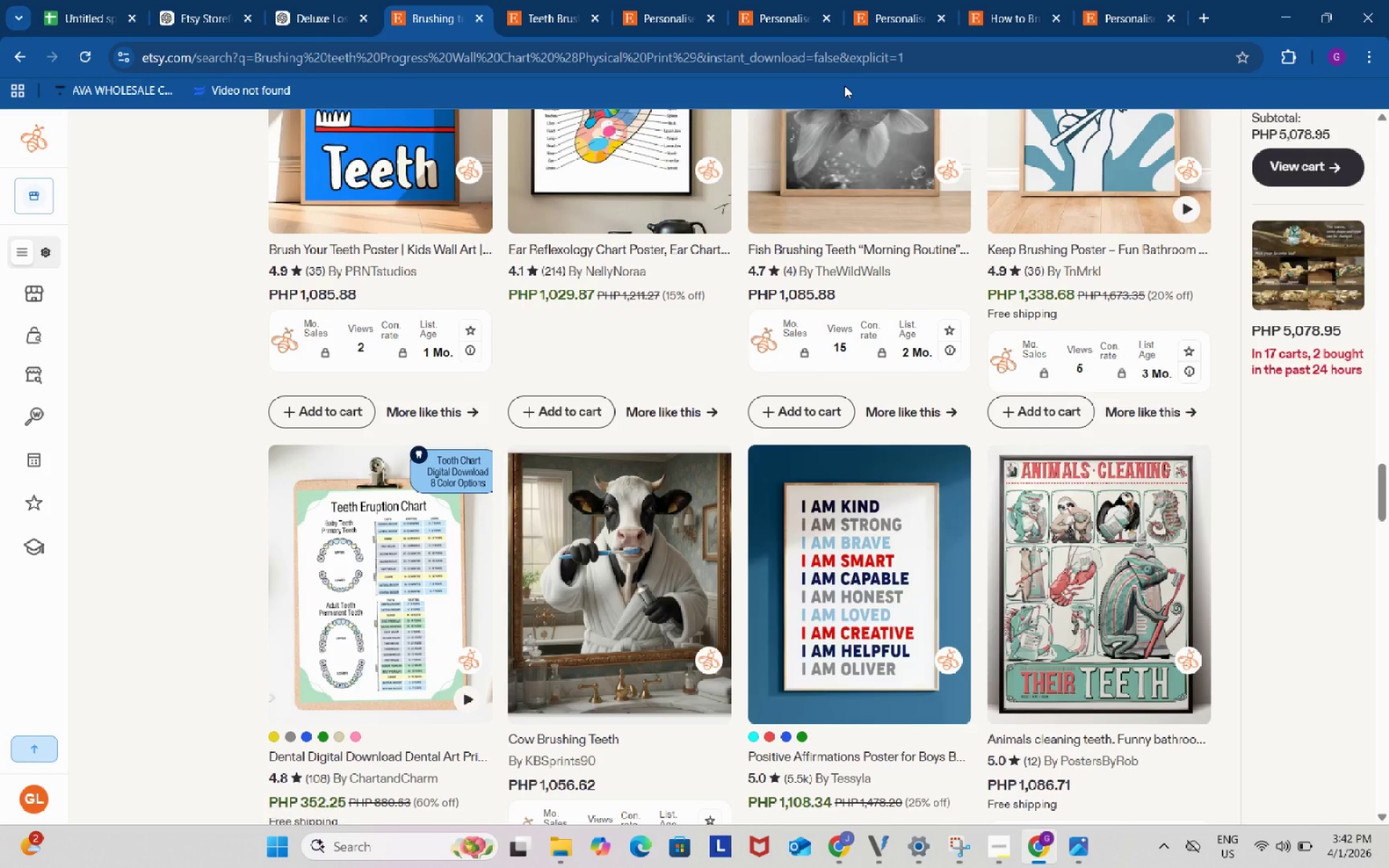 
wait(14.31)
 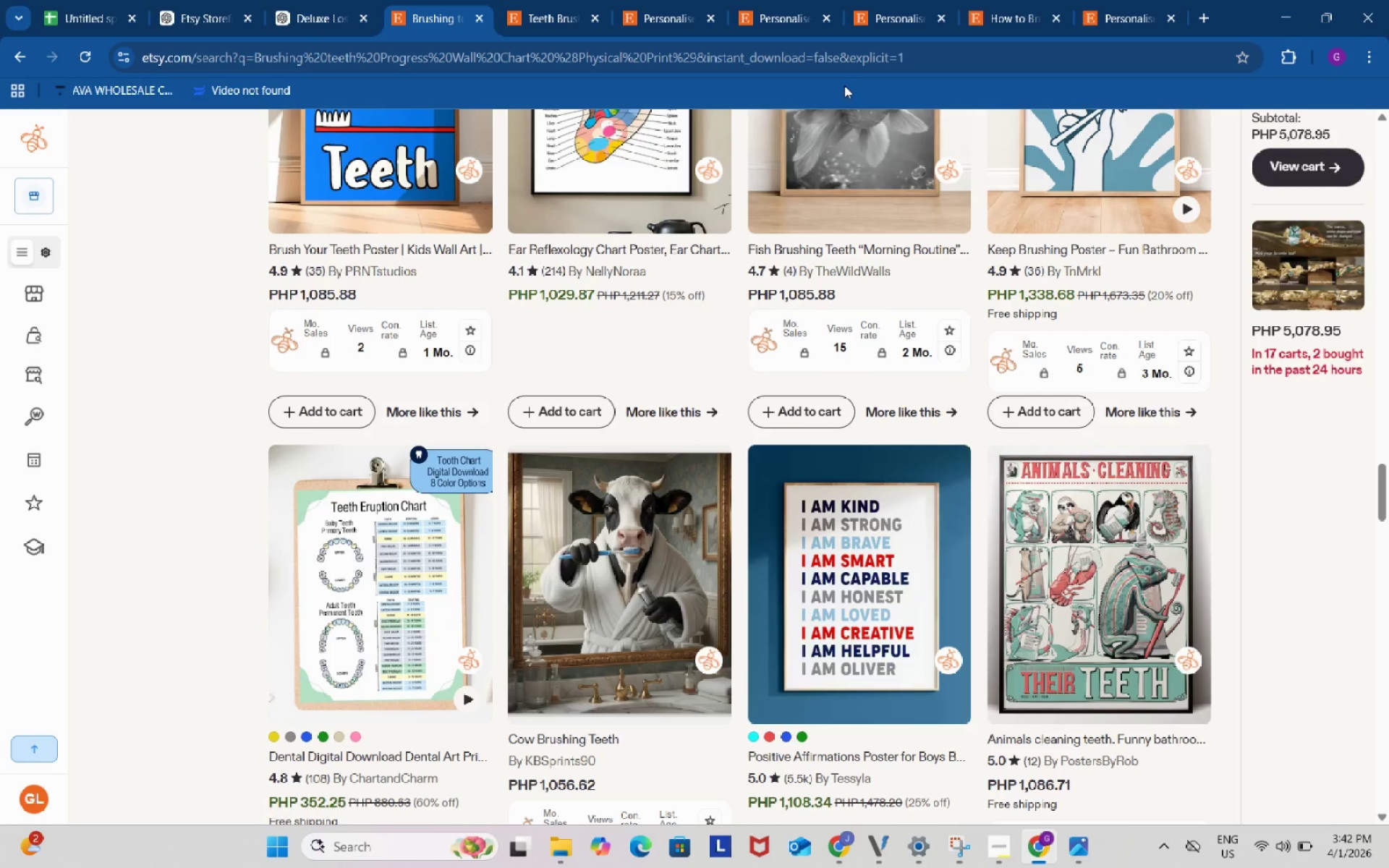 
left_click([538, 0])
 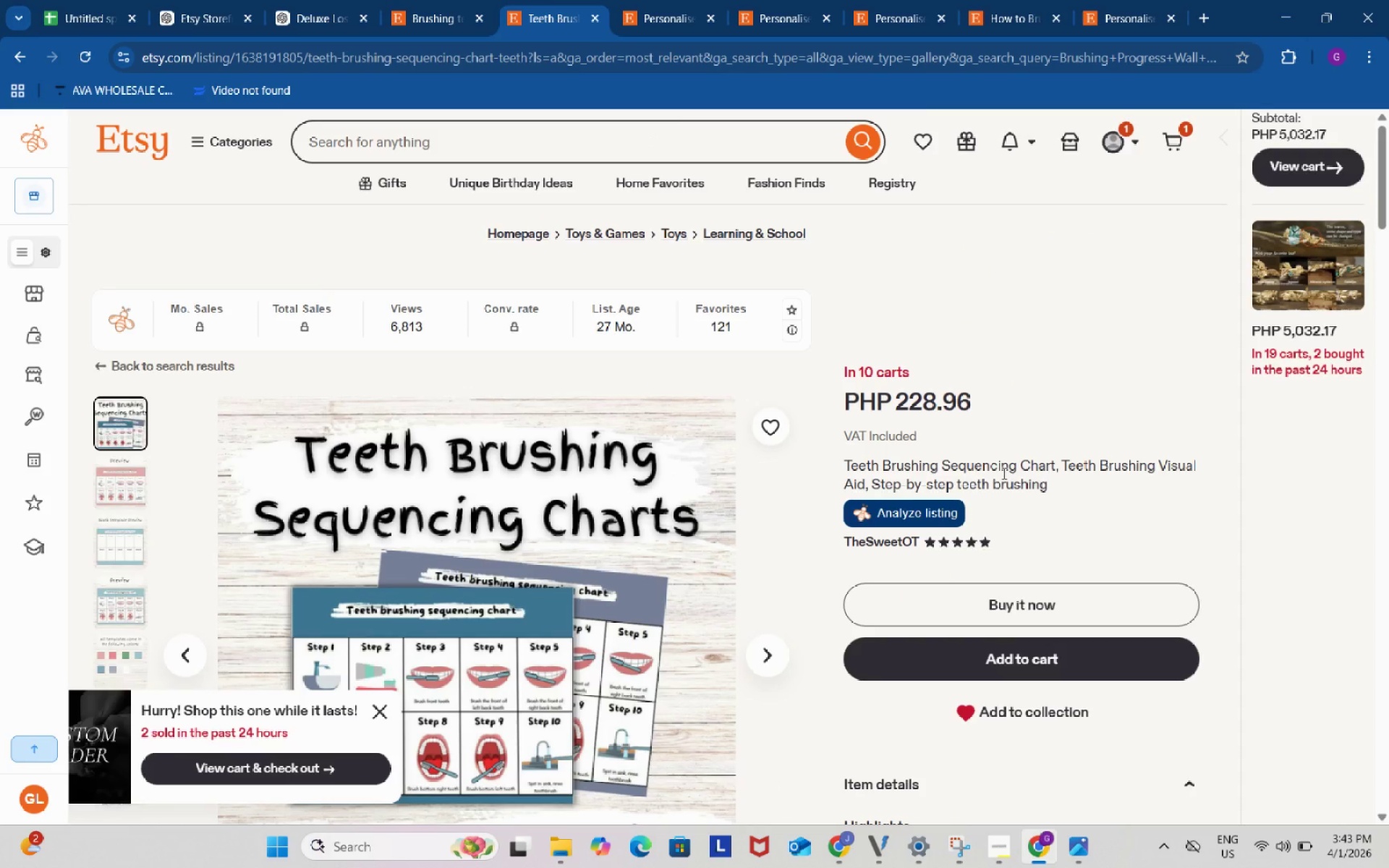 
scroll: coordinate [1003, 473], scroll_direction: down, amount: 2.0
 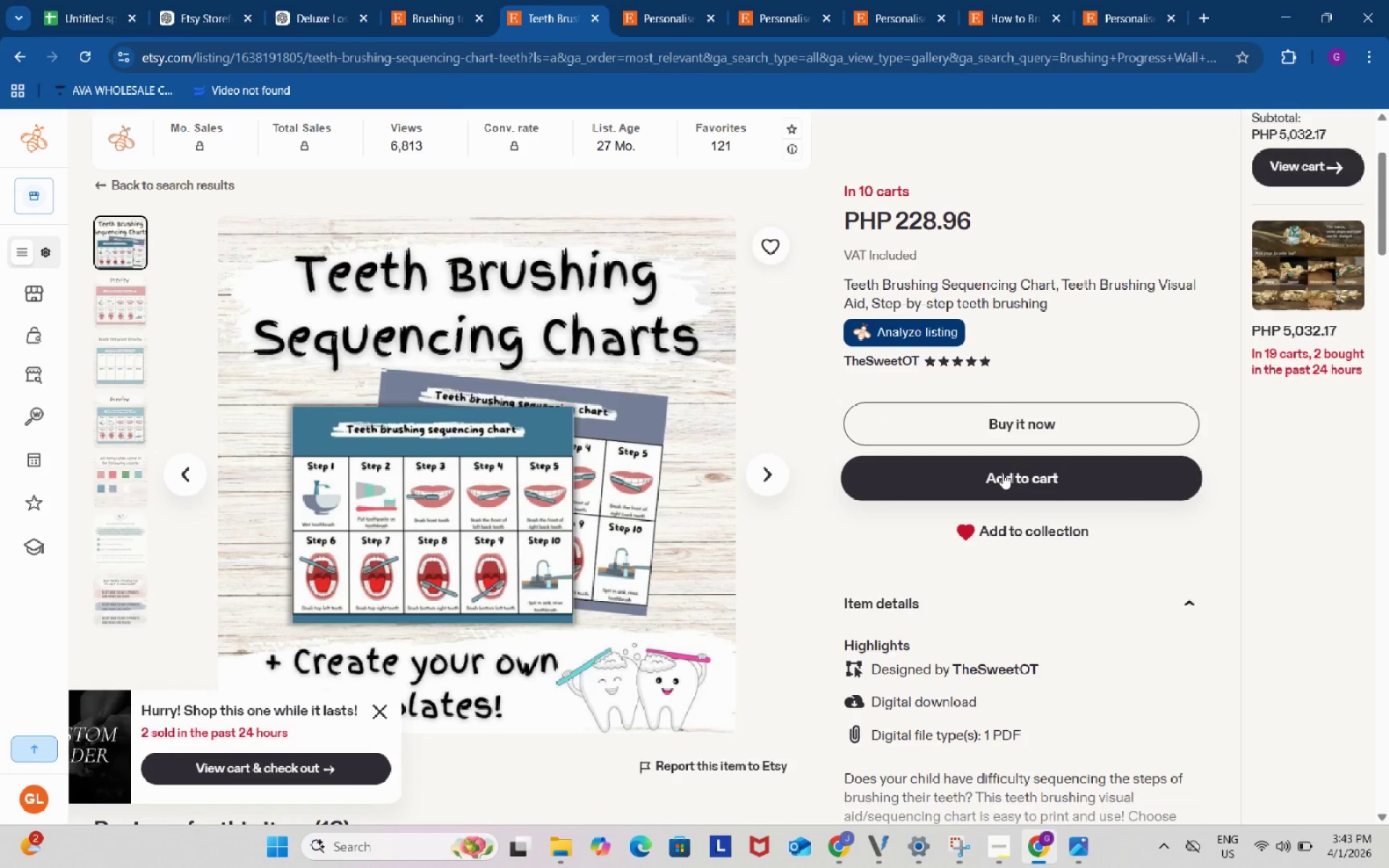 
scroll: coordinate [1003, 473], scroll_direction: up, amount: 2.0
 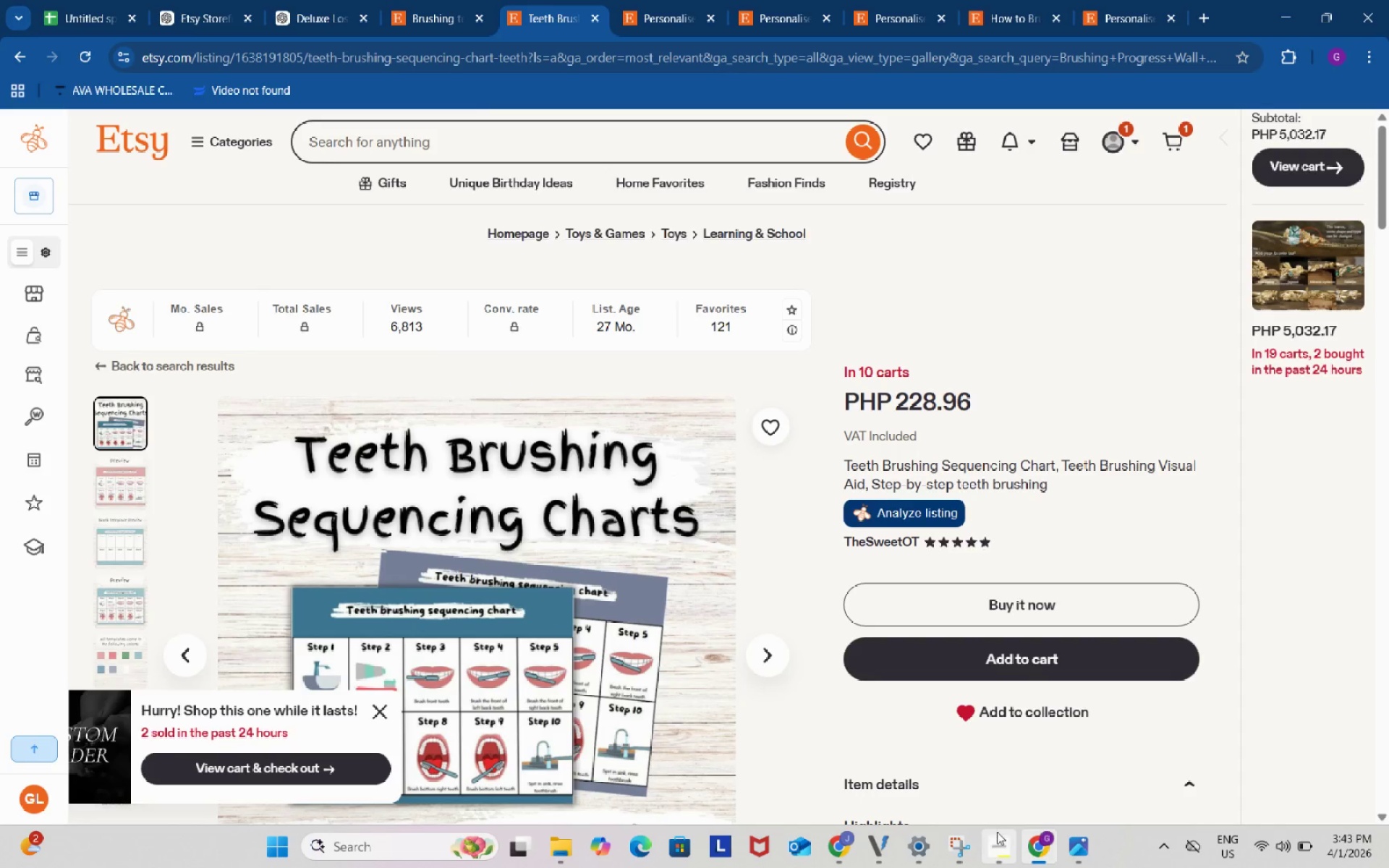 
left_click([1001, 841])